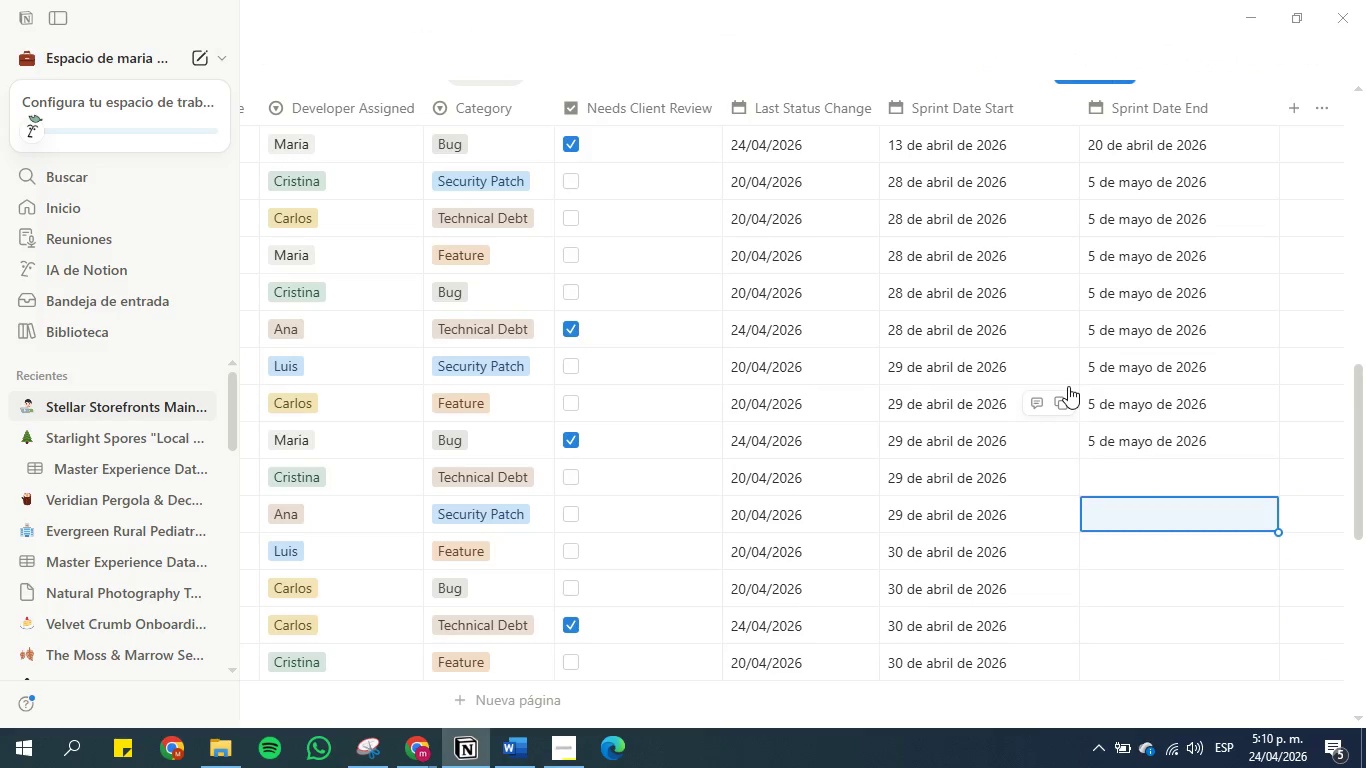 
key(ArrowUp)
 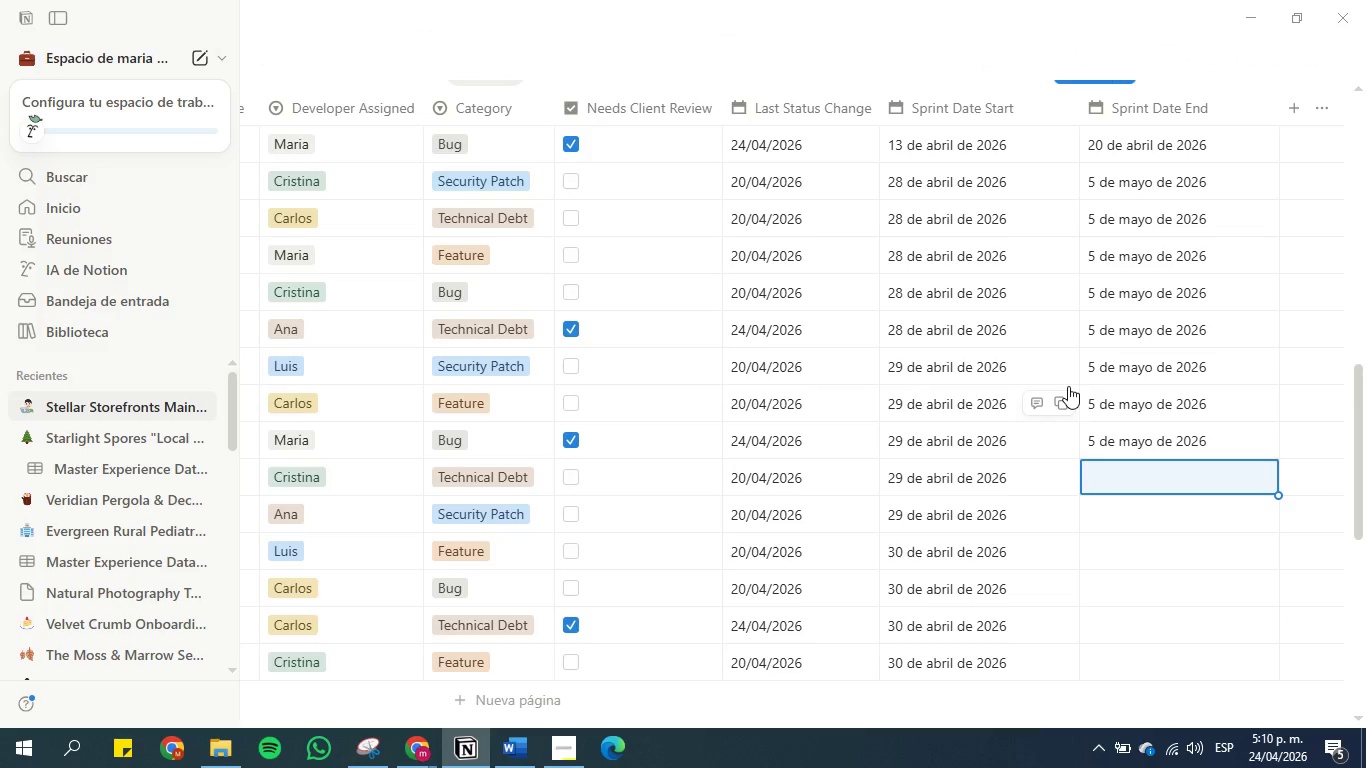 
key(Control+V)
 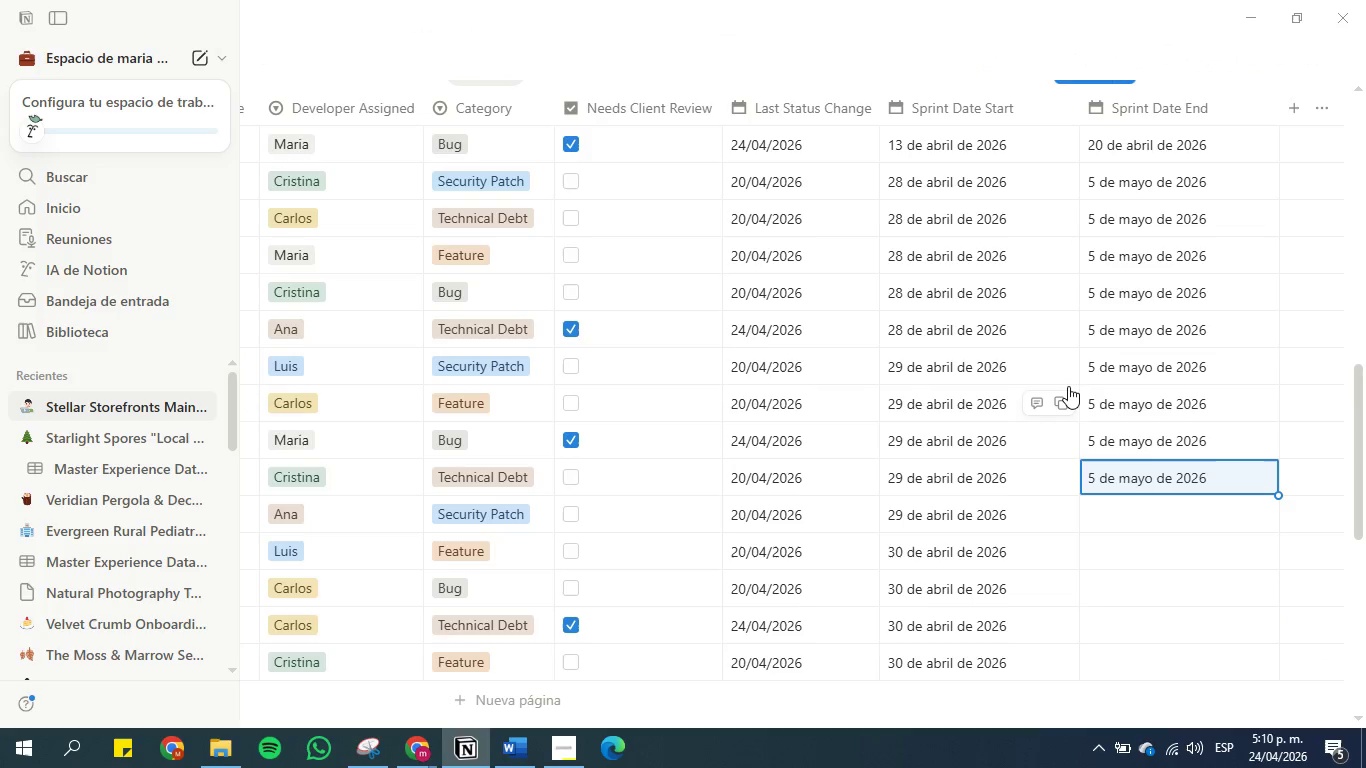 
key(ArrowDown)
 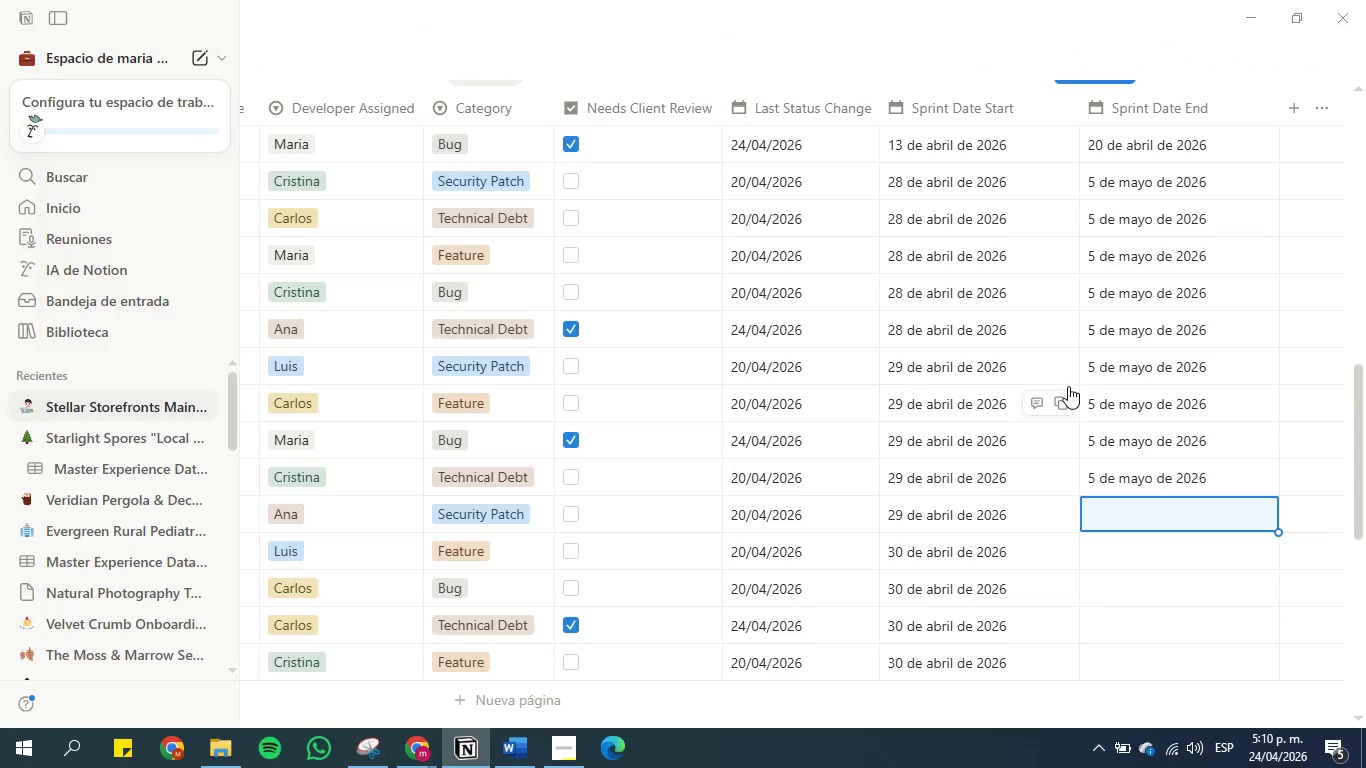 
key(Control+V)
 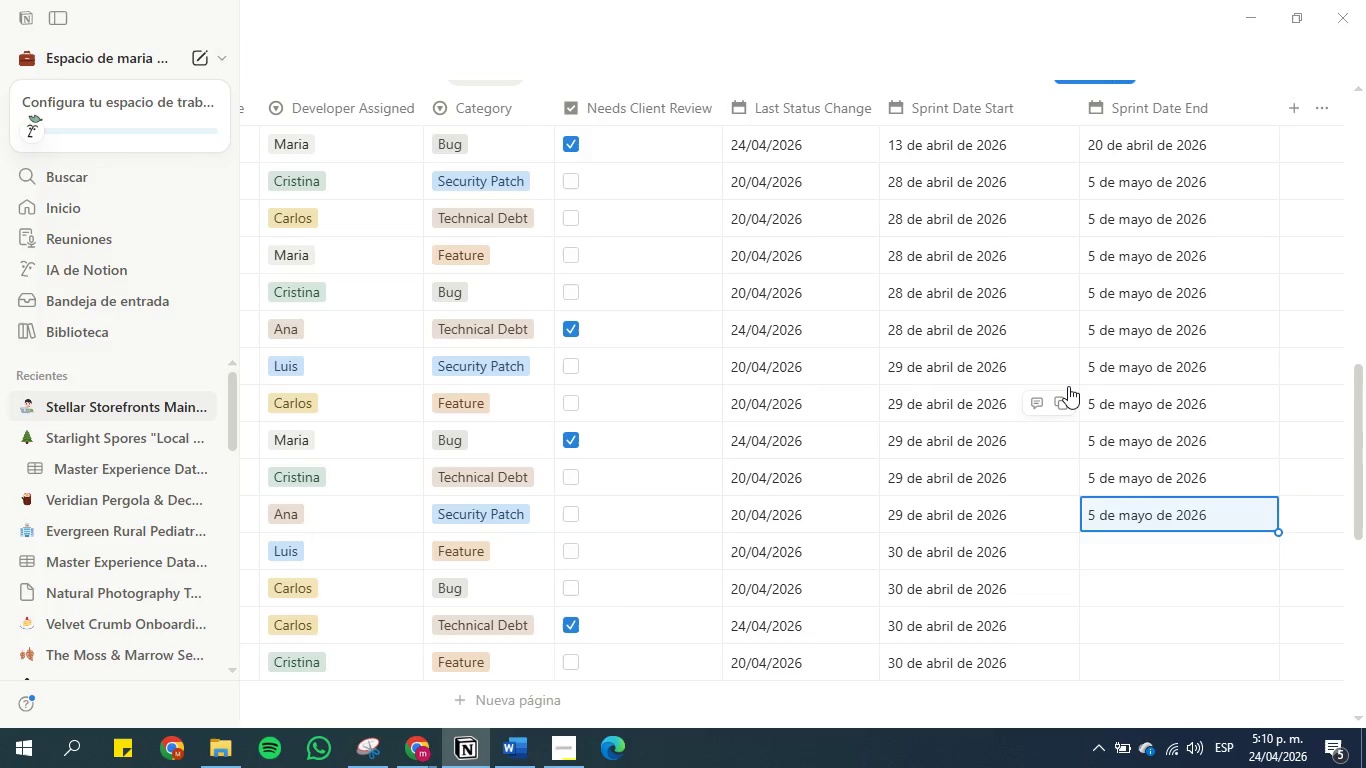 
key(ArrowDown)
 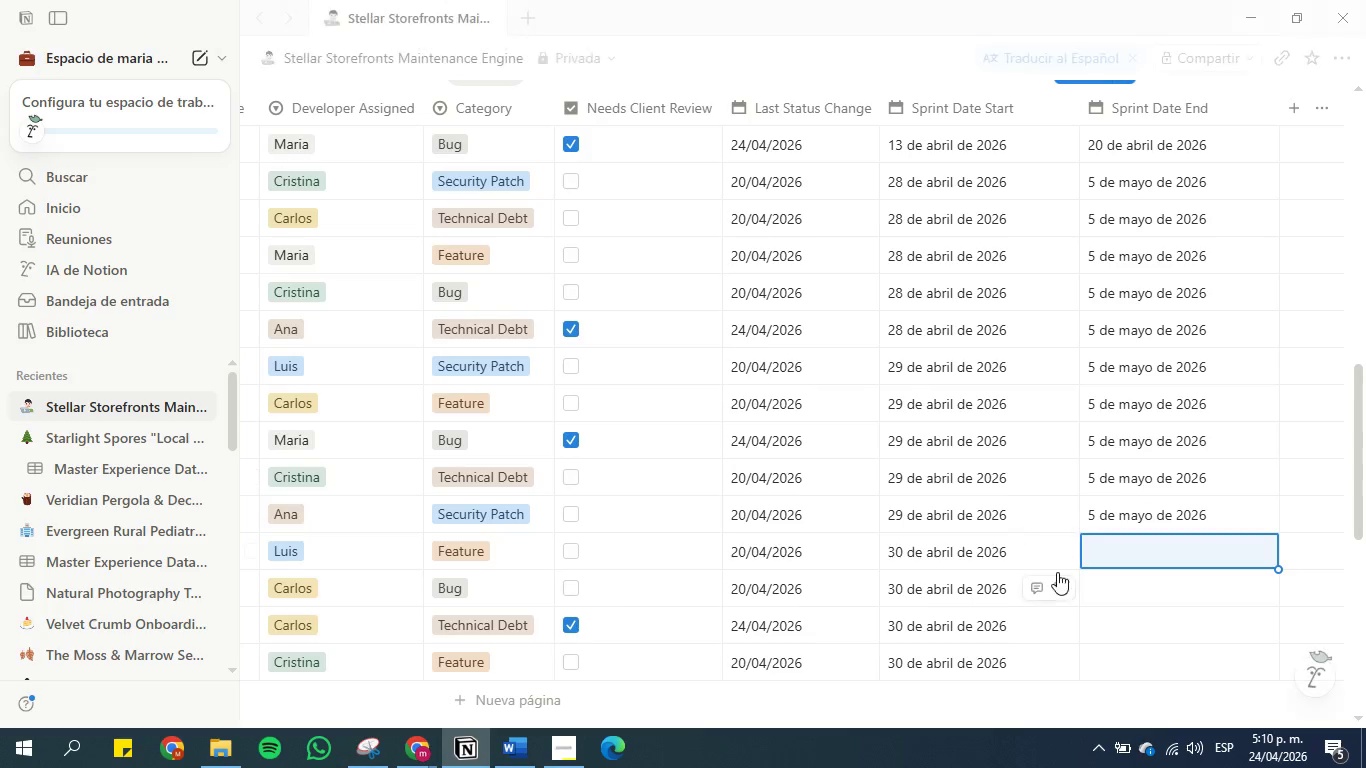 
left_click([1123, 558])
 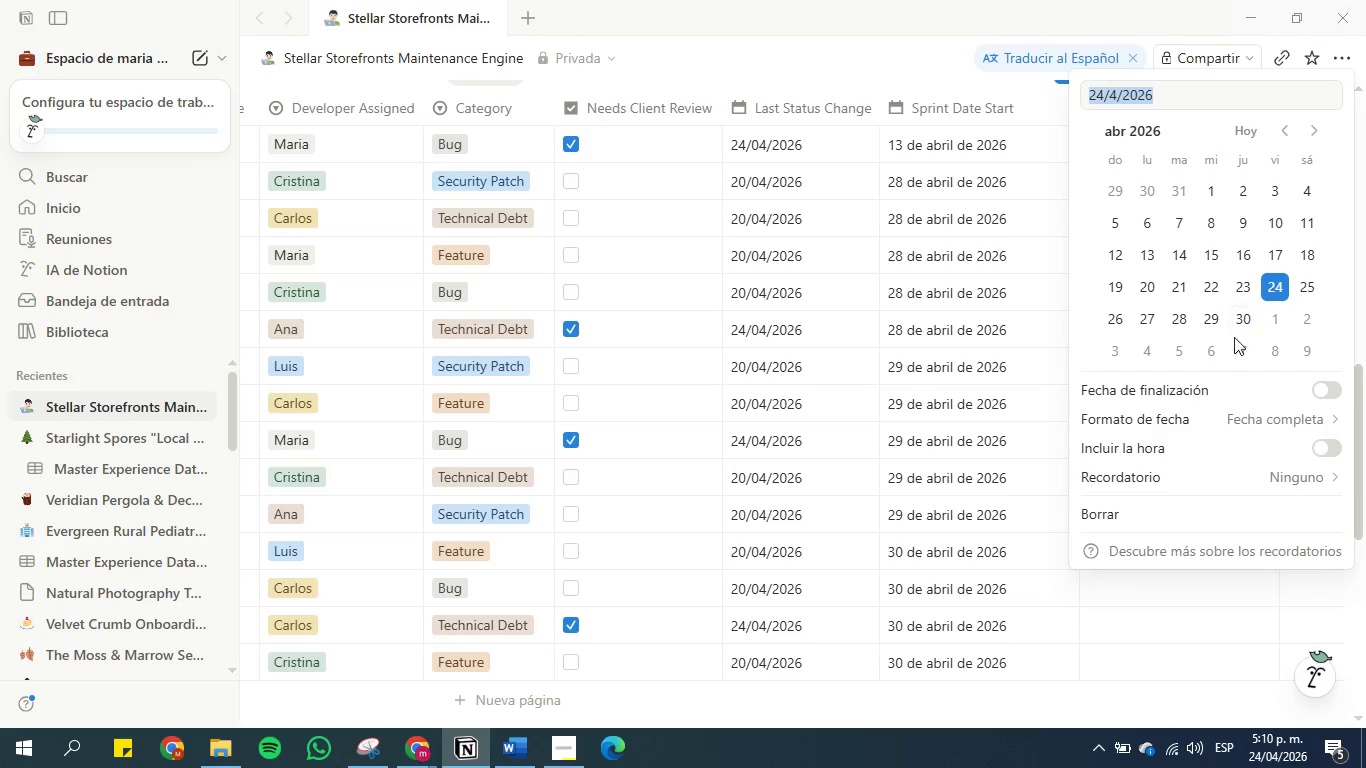 
left_click([1241, 350])
 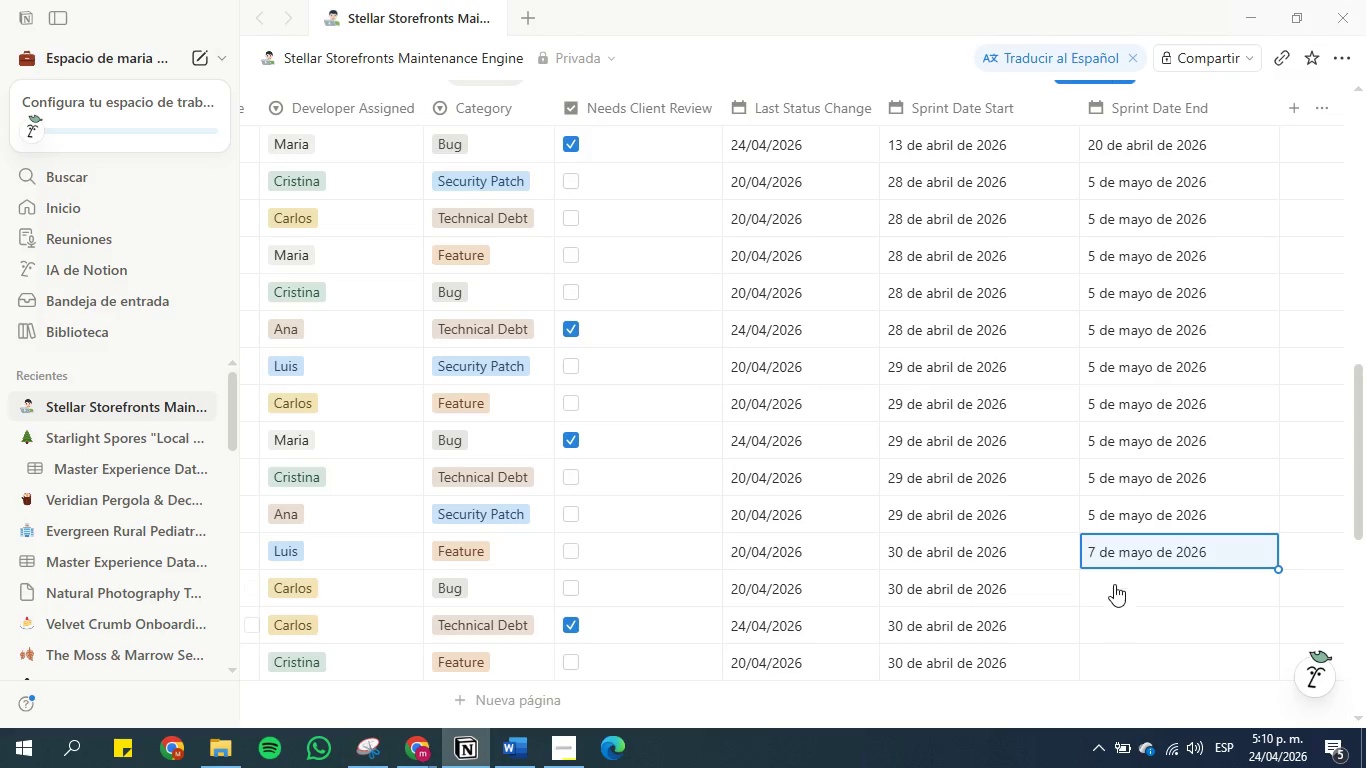 
key(Control+C)
 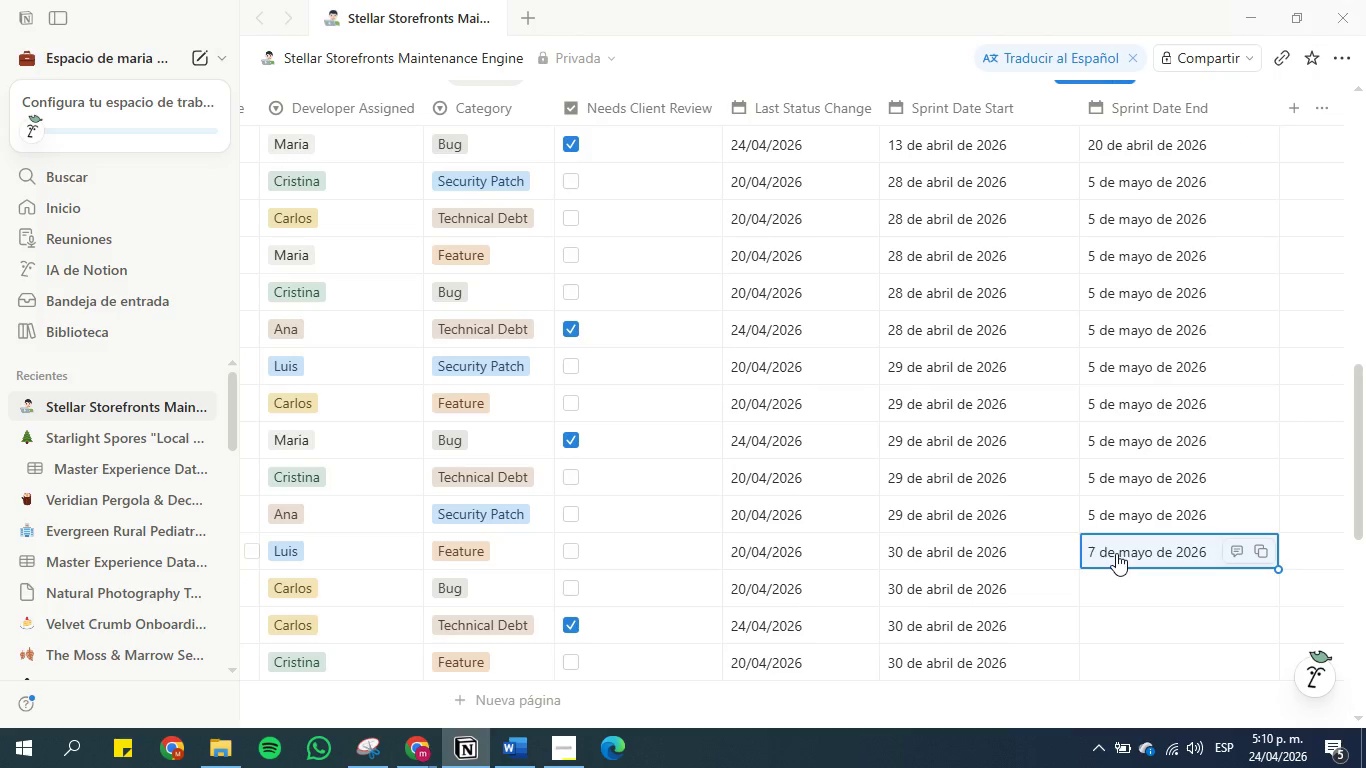 
key(ArrowDown)
 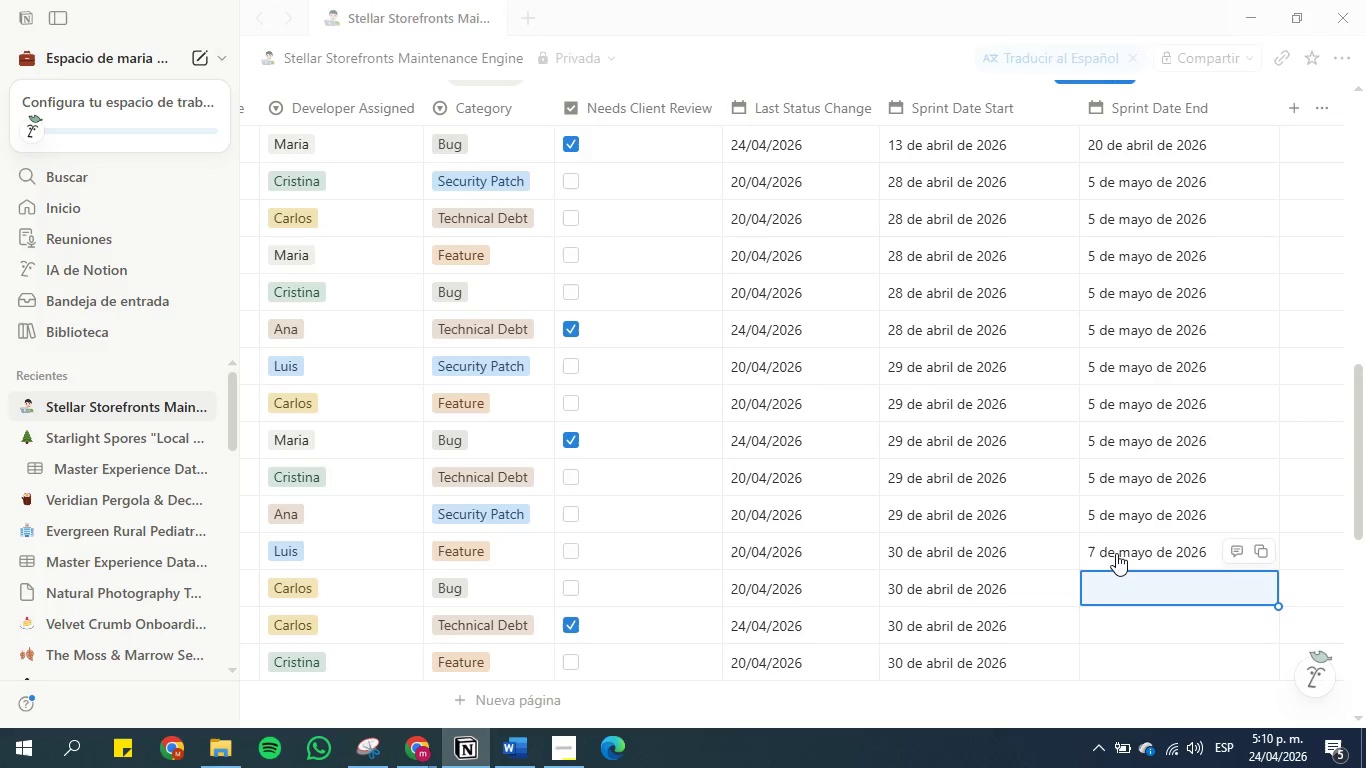 
key(Control+V)
 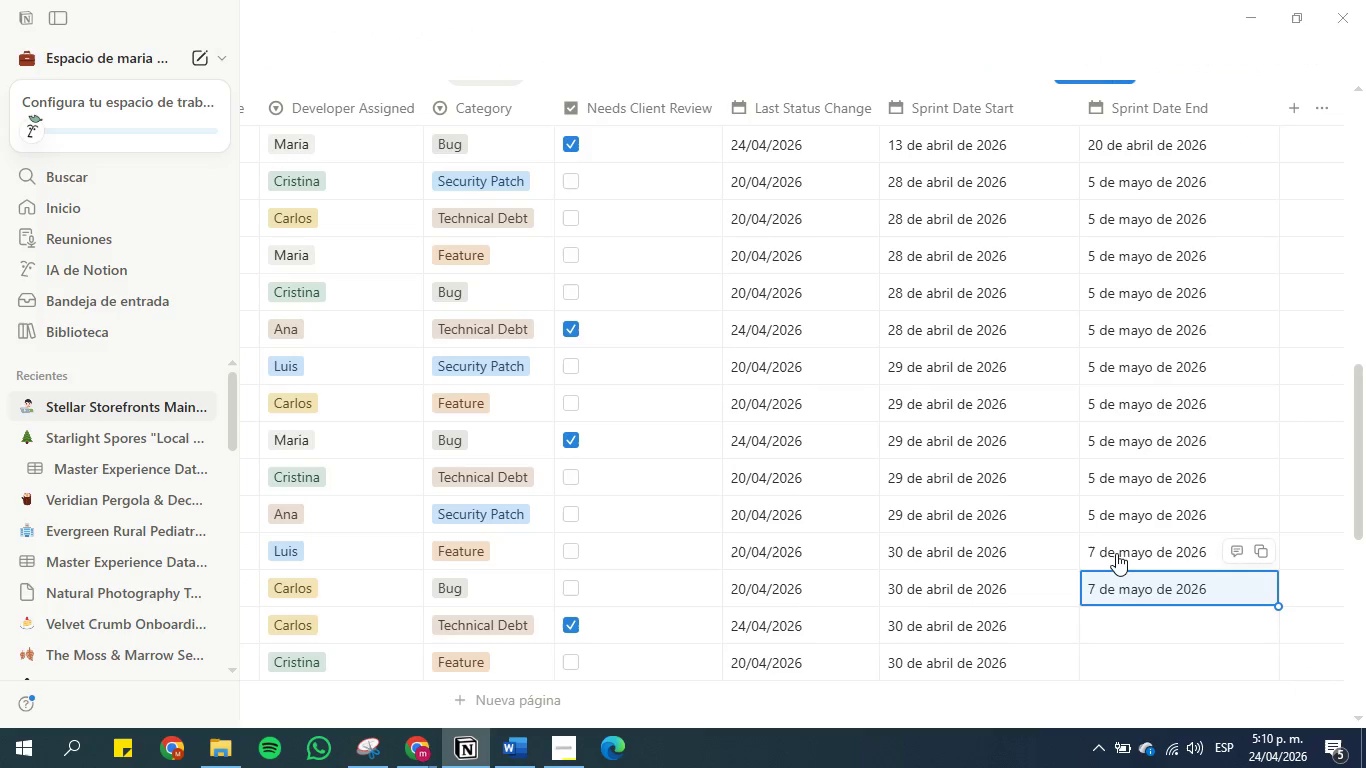 
key(ArrowDown)
 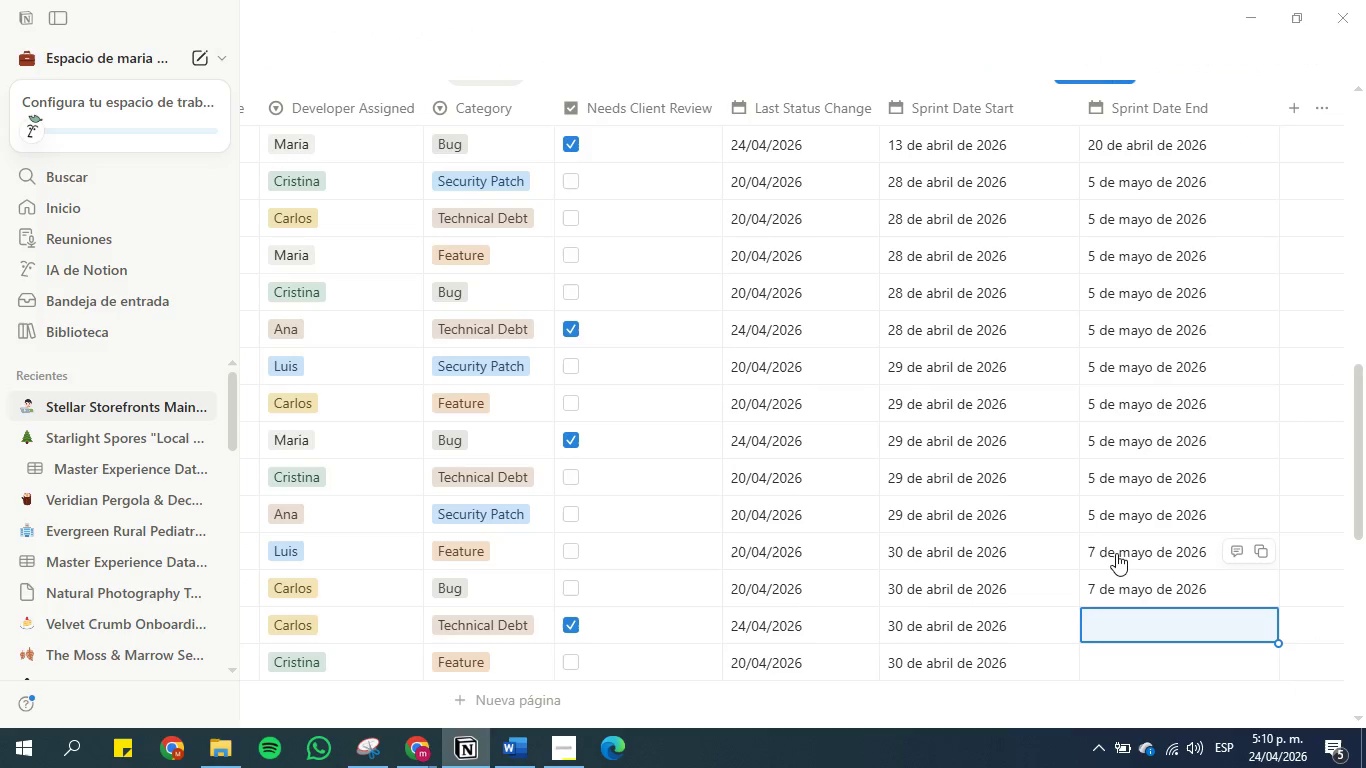 
key(Control+V)
 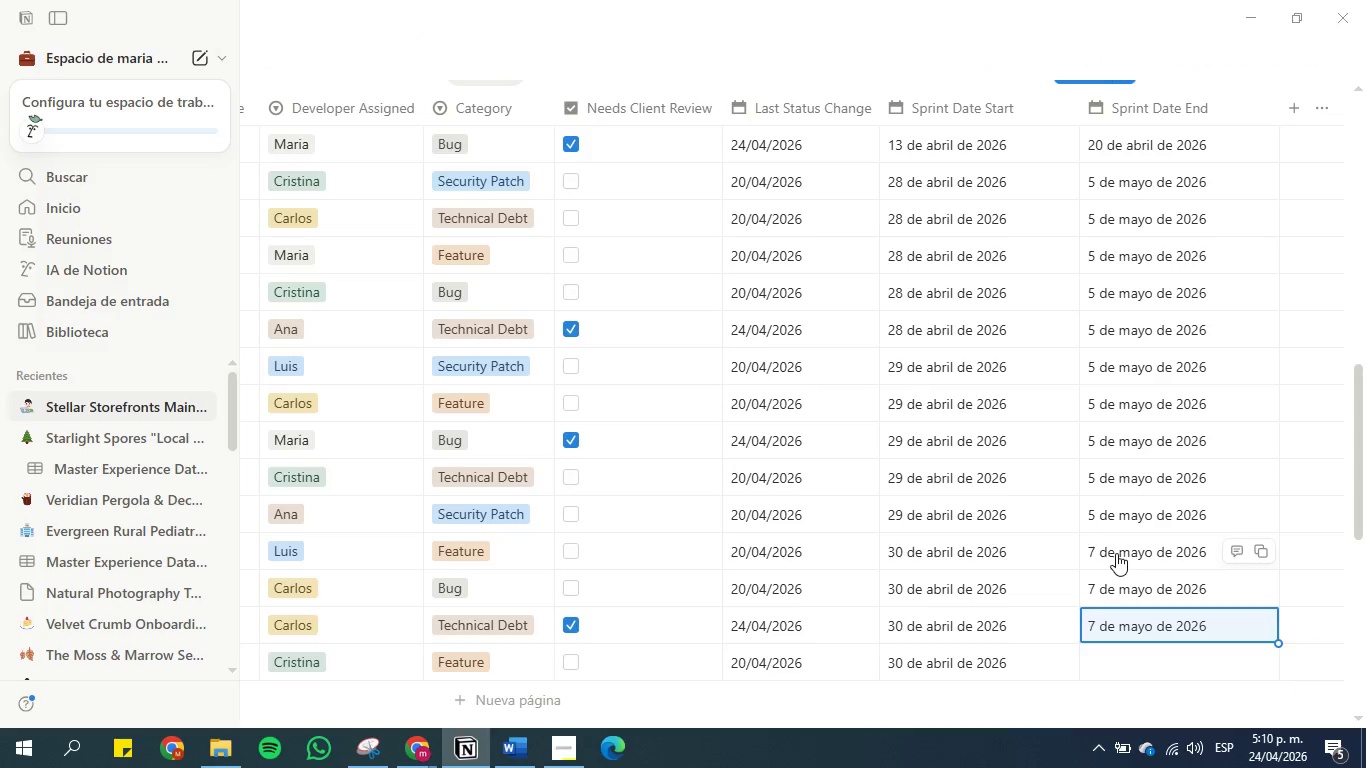 
key(Control+ArrowDown)
 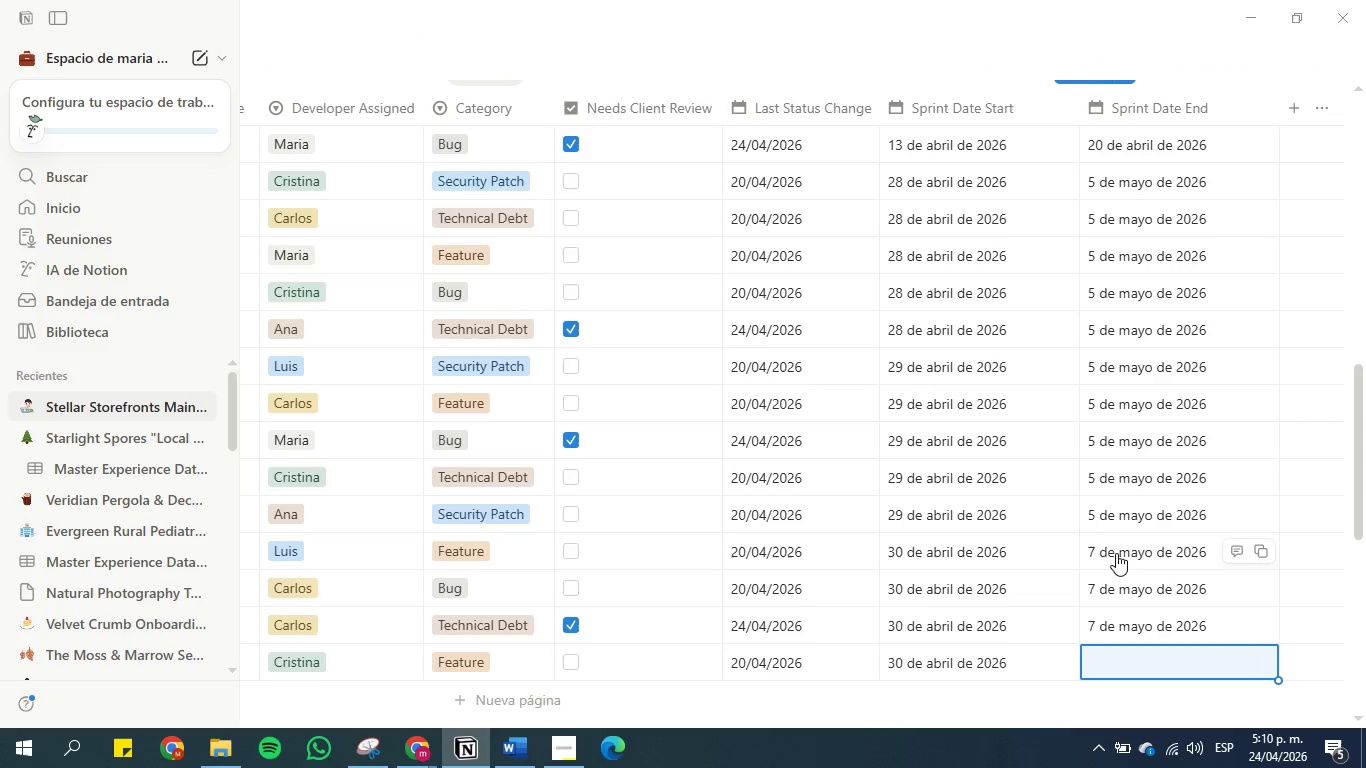 
key(Control+V)
 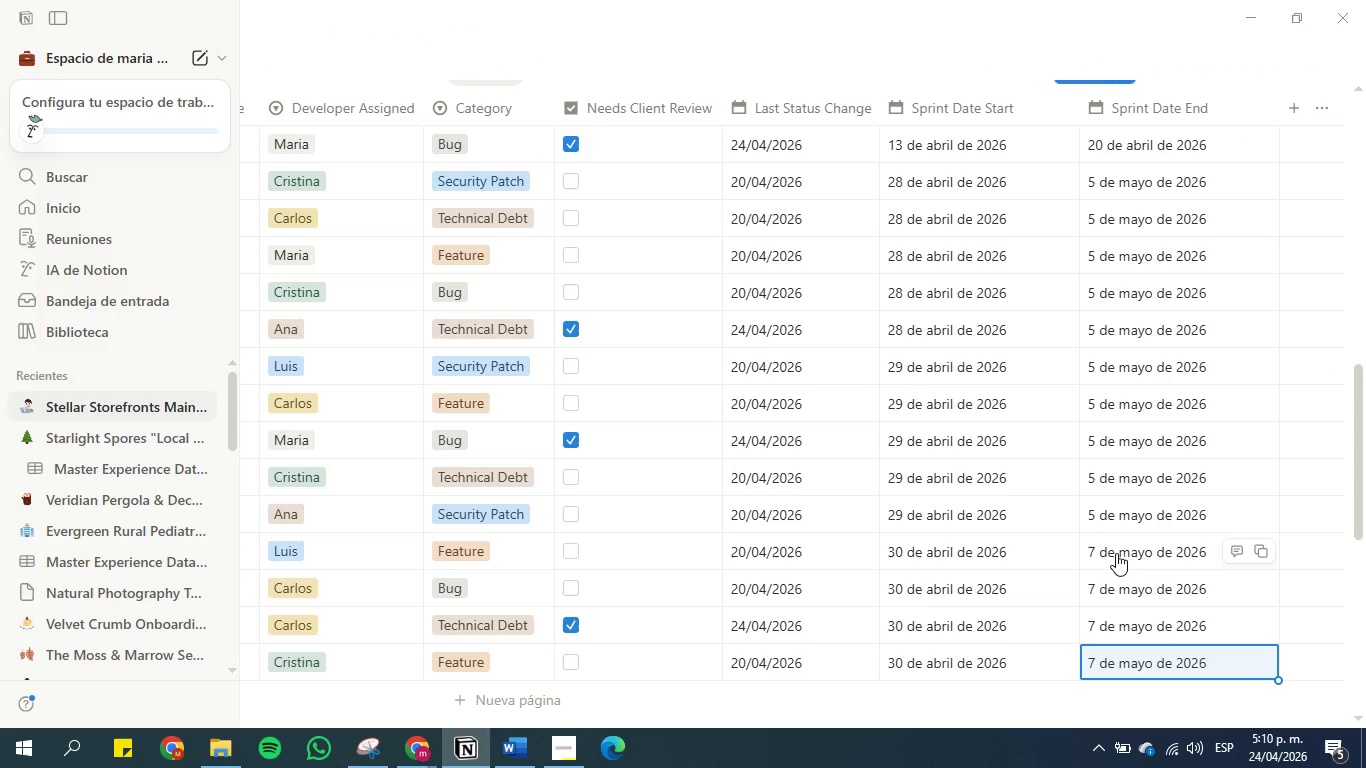 
key(Control+ArrowDown)
 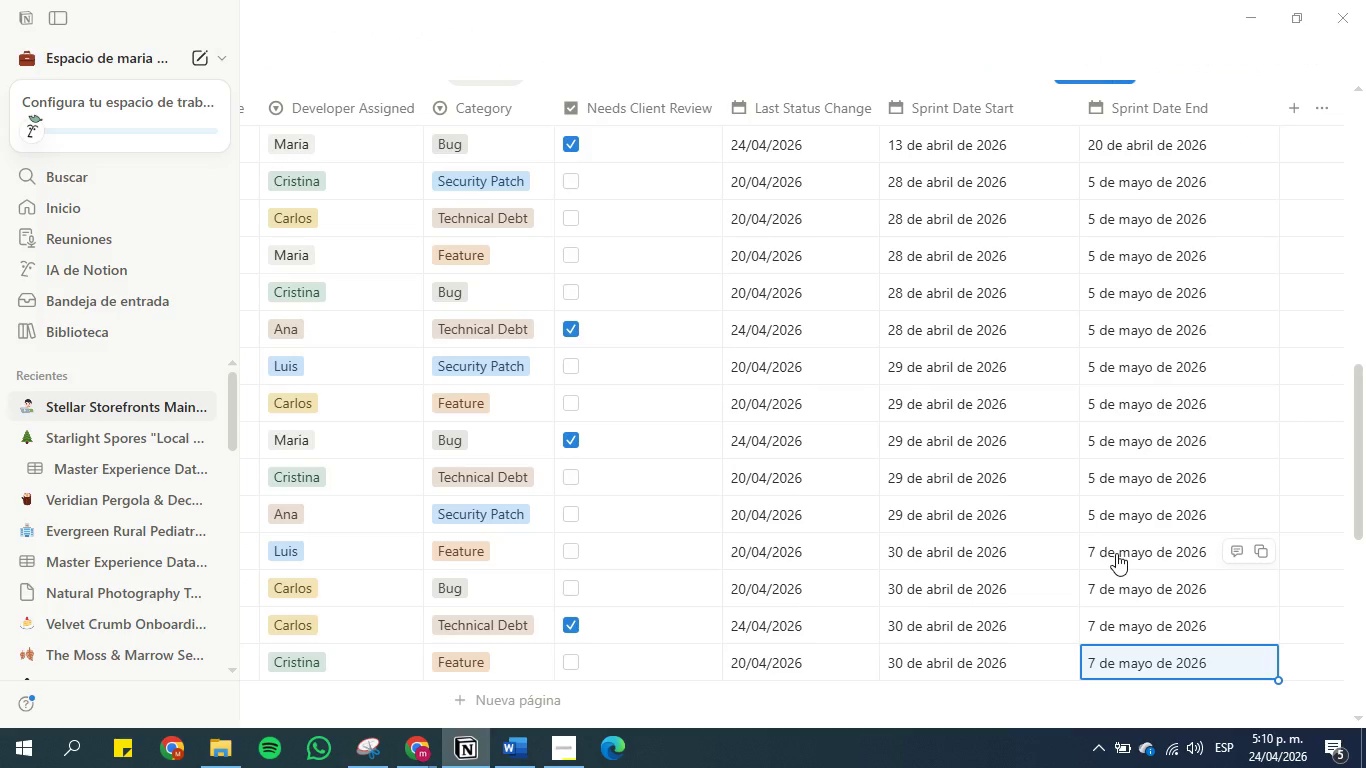 
key(ArrowDown)
 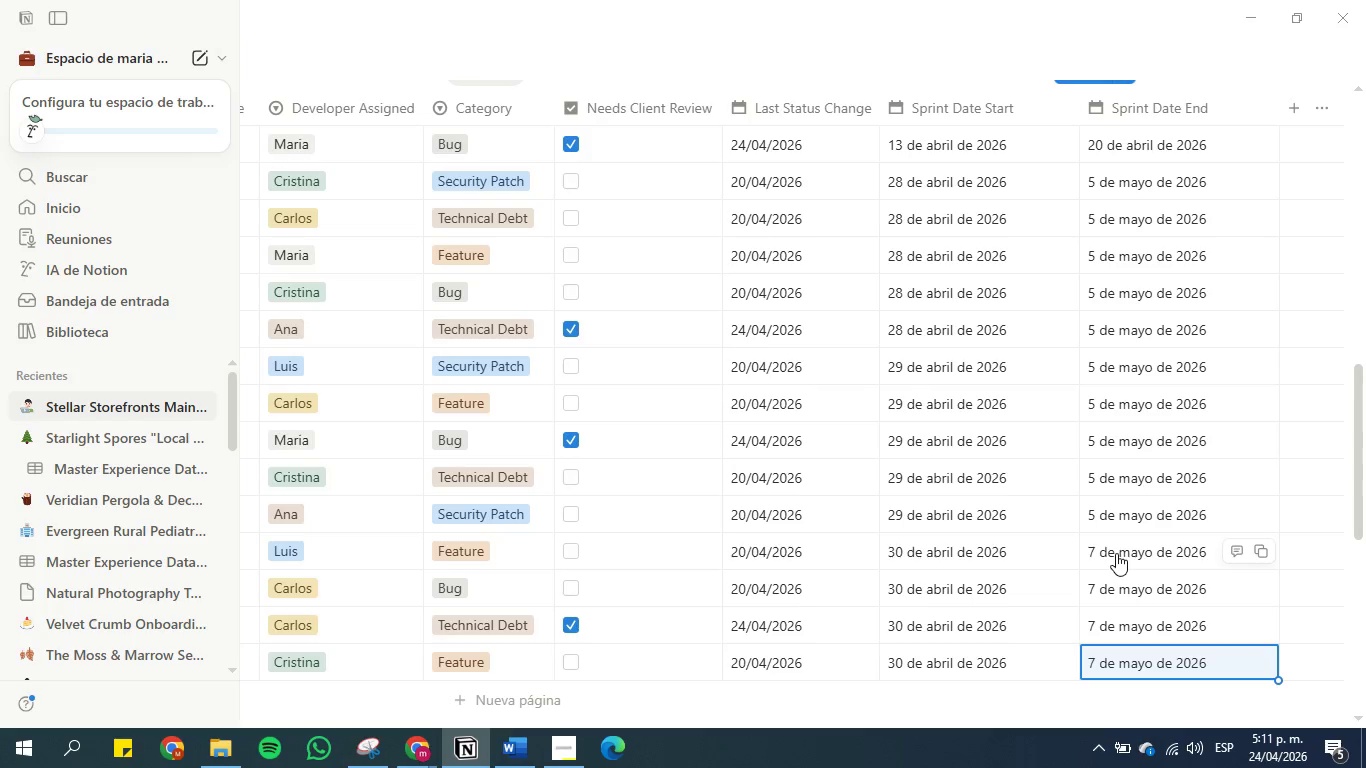 
wait(55.44)
 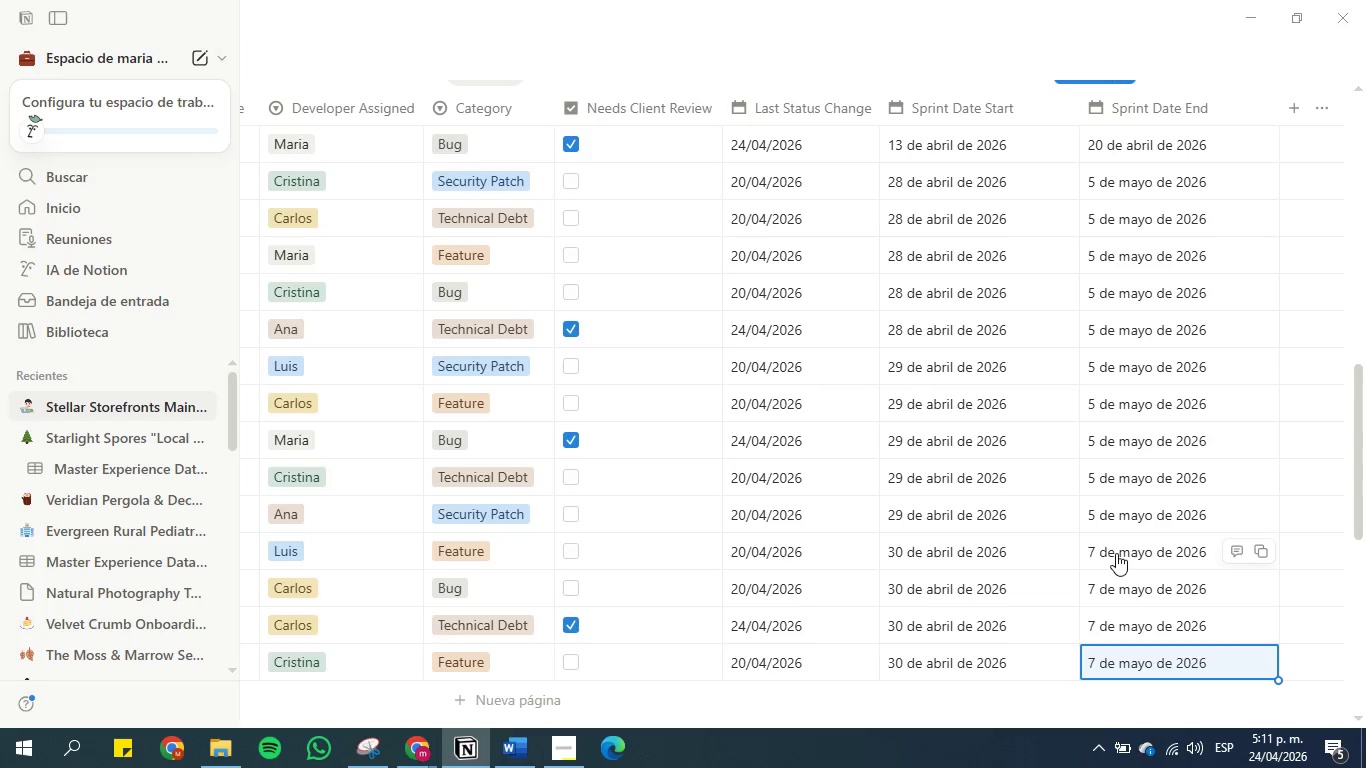 
scroll: coordinate [712, 232], scroll_direction: up, amount: 3.0
 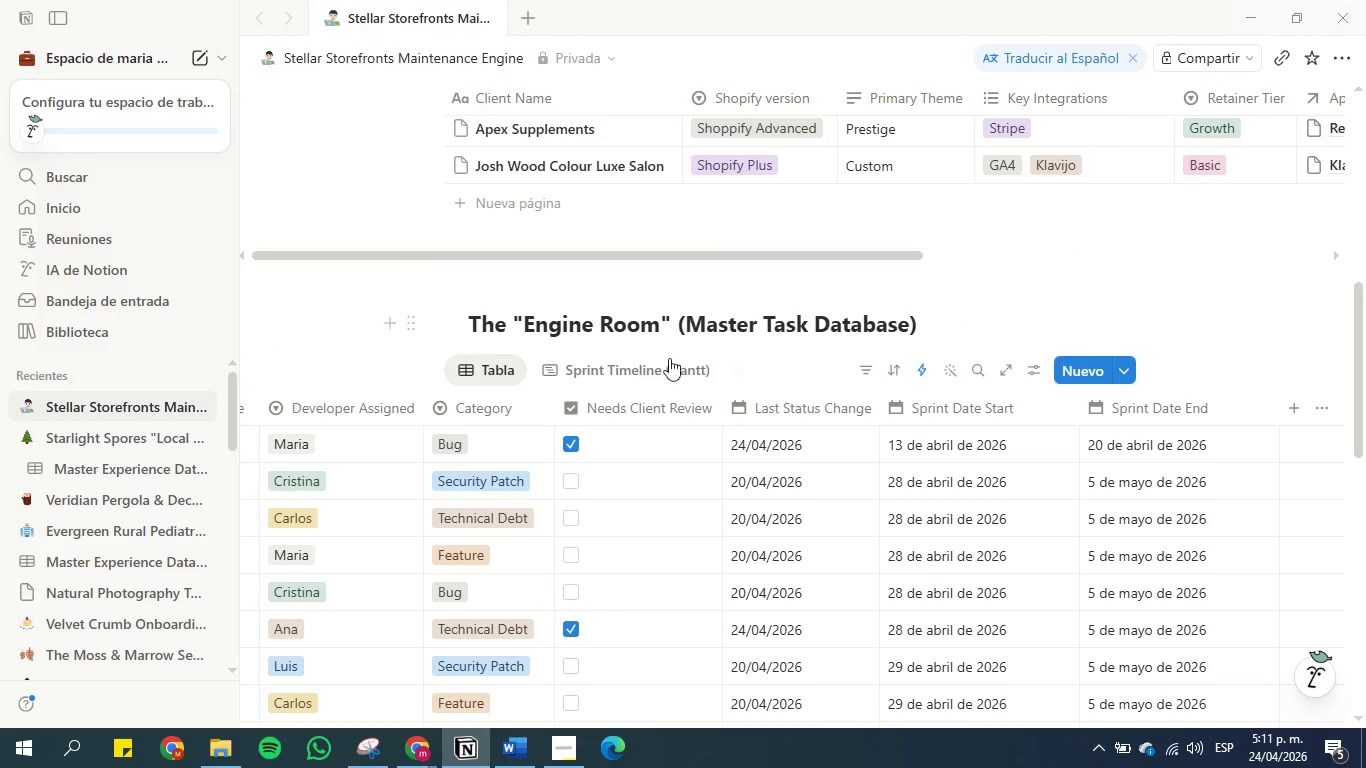 
left_click([632, 370])
 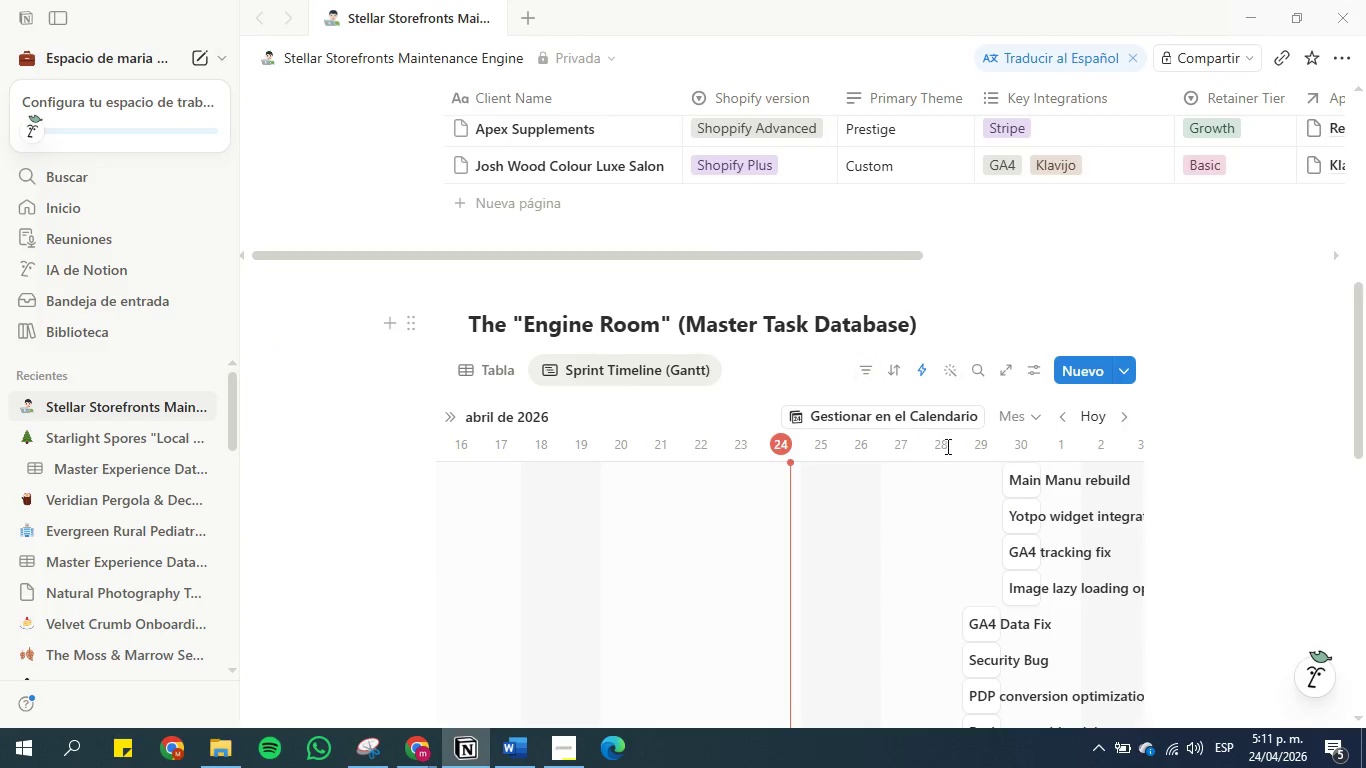 
scroll: coordinate [931, 446], scroll_direction: down, amount: 1.0
 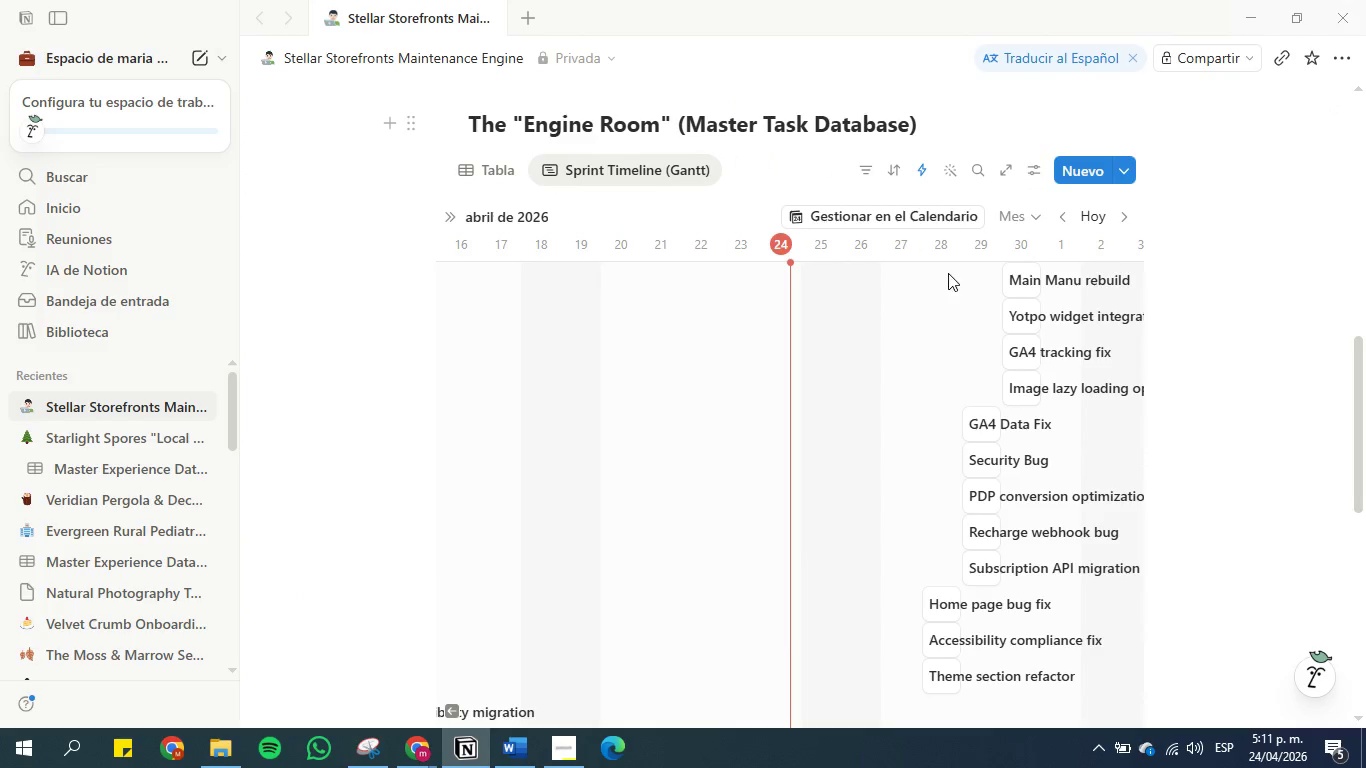 
left_click([1027, 207])
 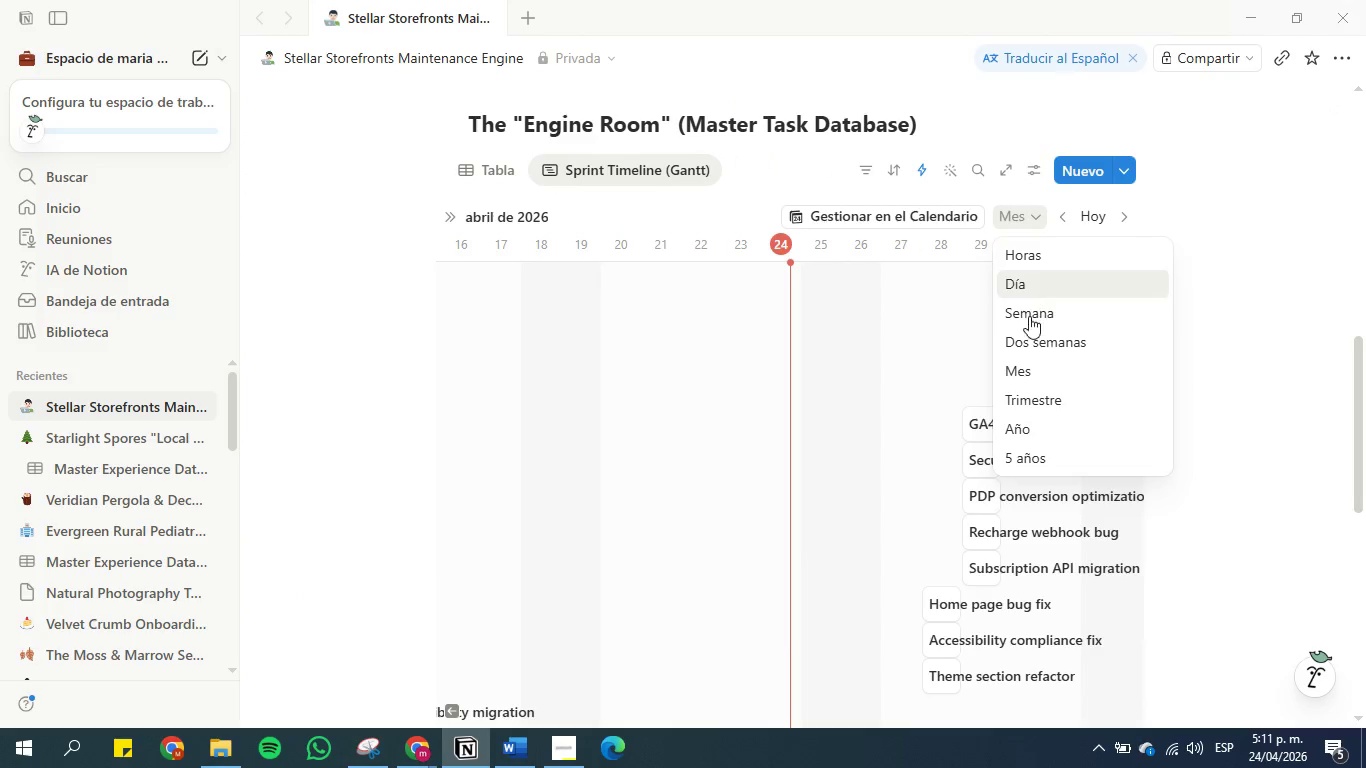 
left_click([1033, 349])
 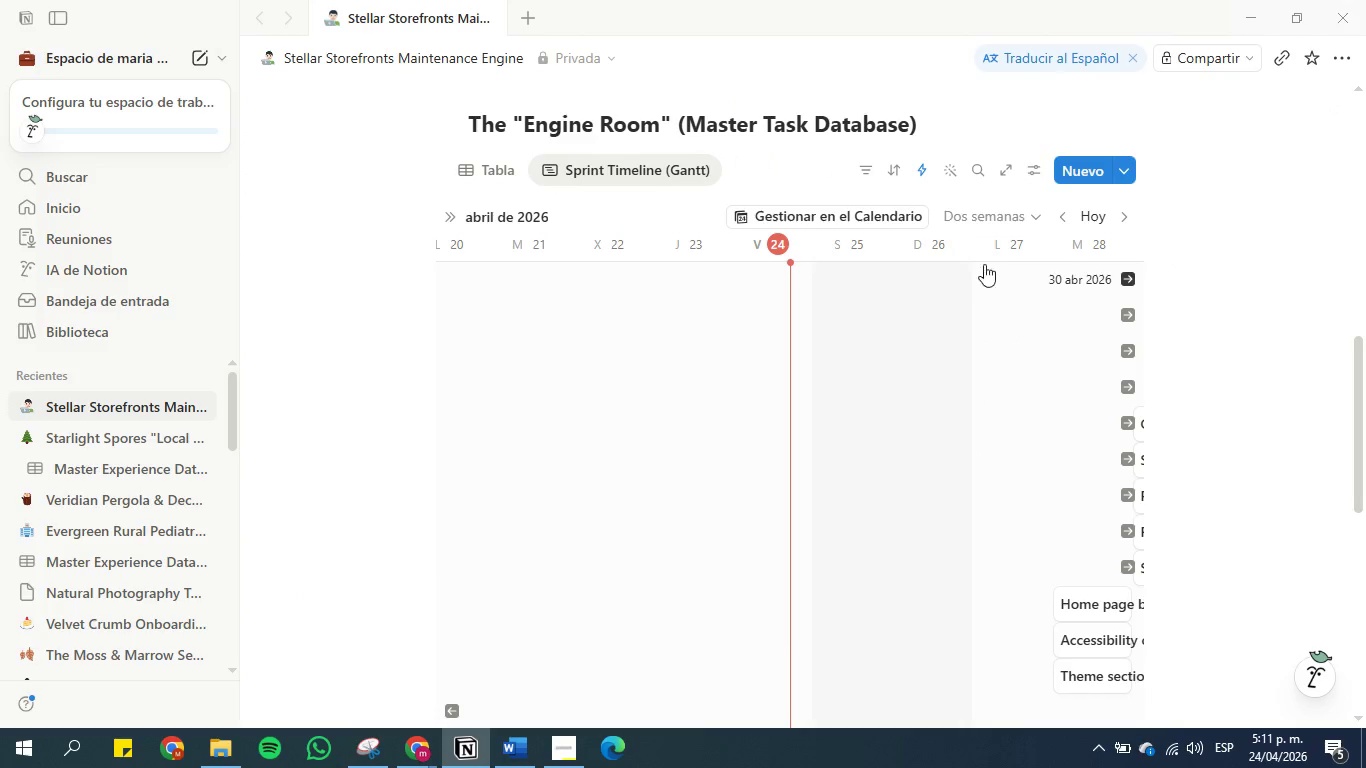 
left_click([1097, 214])
 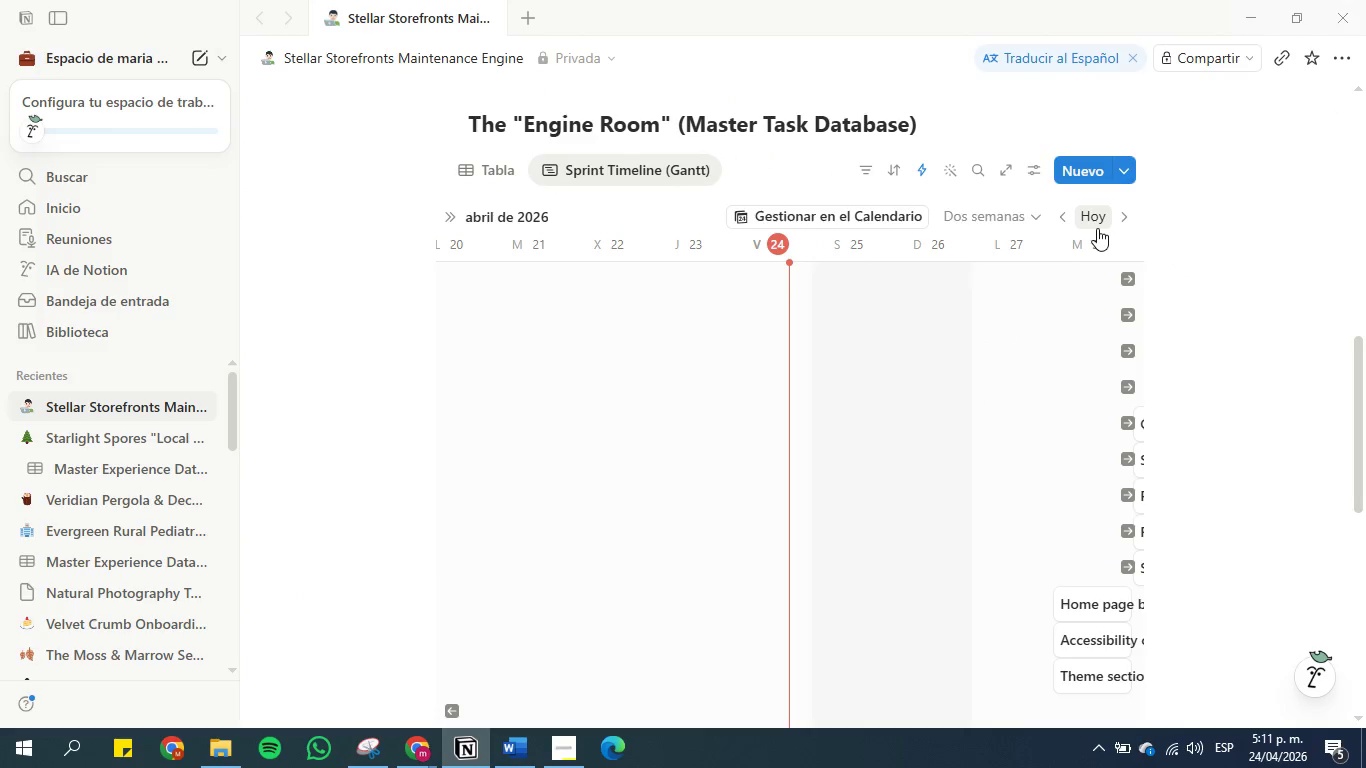 
left_click([1097, 216])
 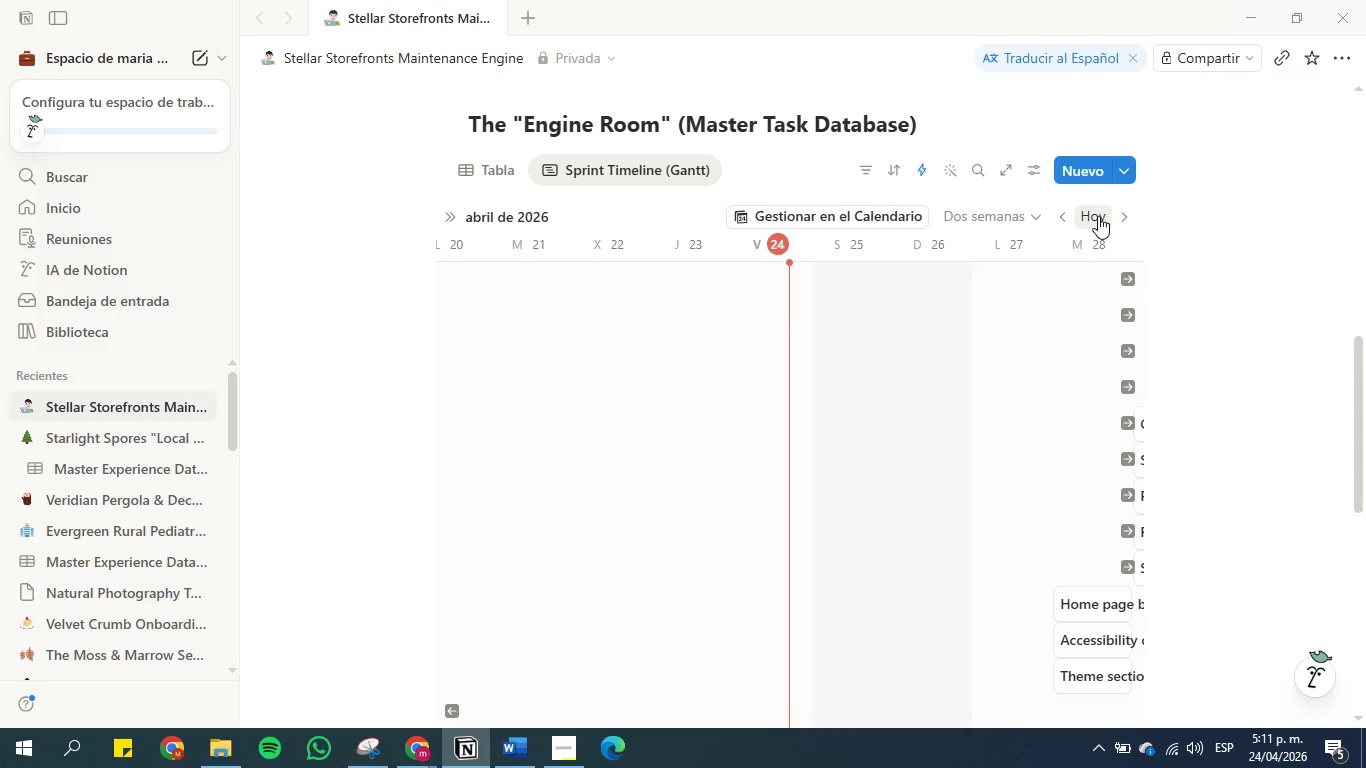 
left_click([1098, 216])
 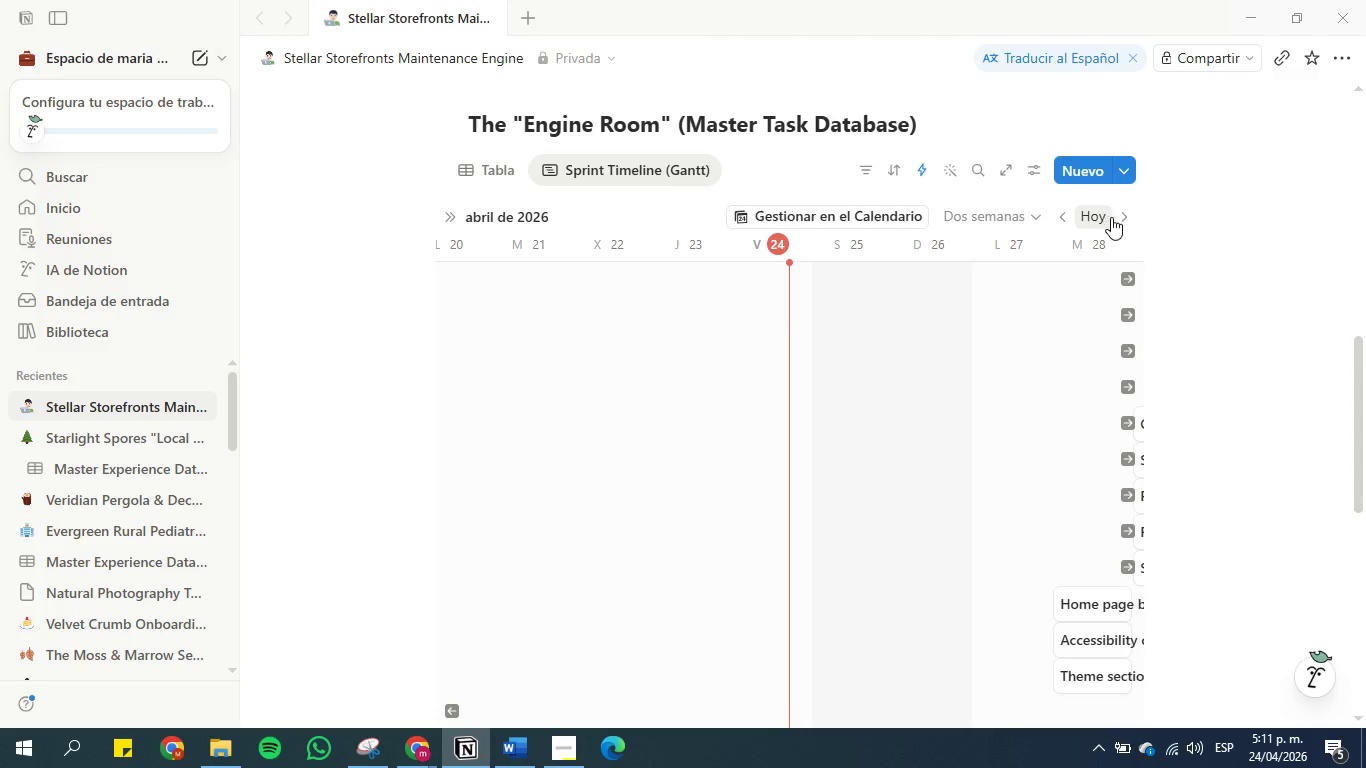 
left_click([1114, 218])
 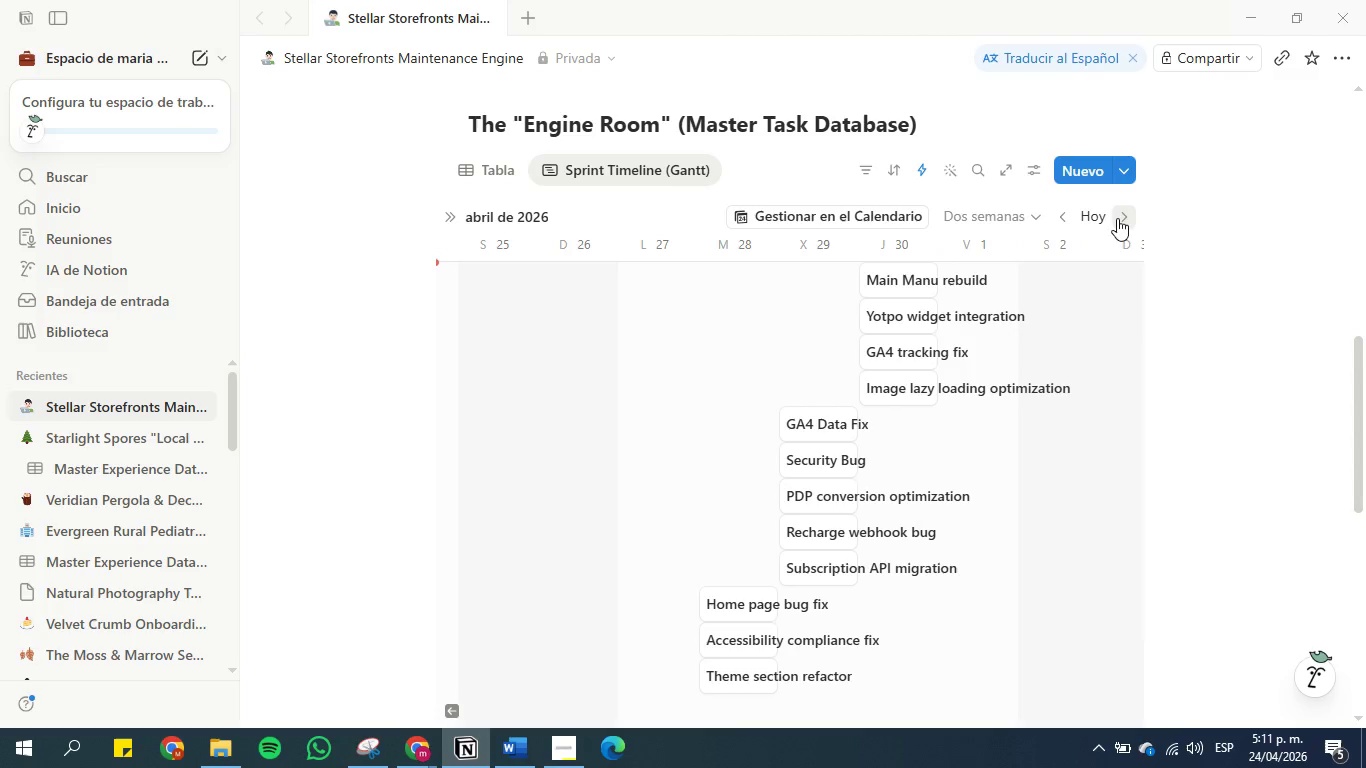 
left_click([1123, 218])
 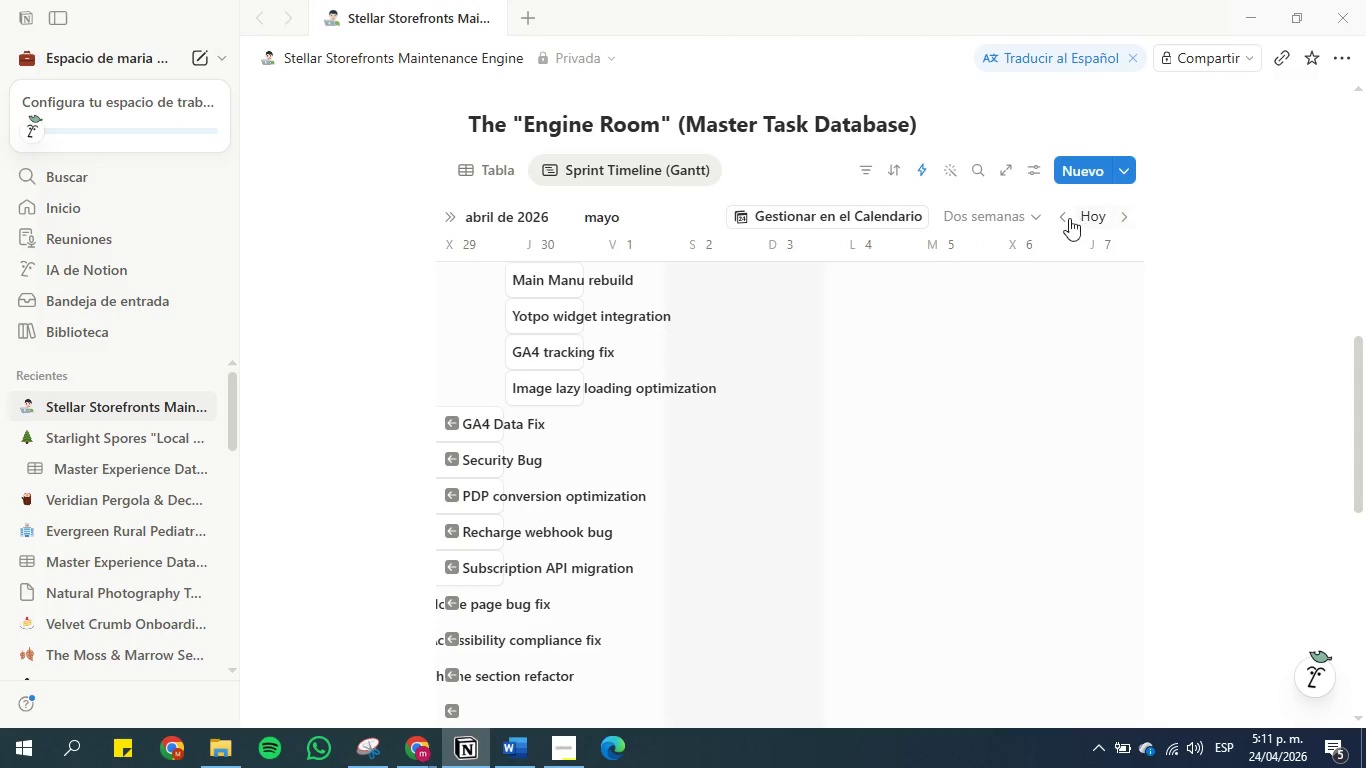 
left_click([1064, 218])
 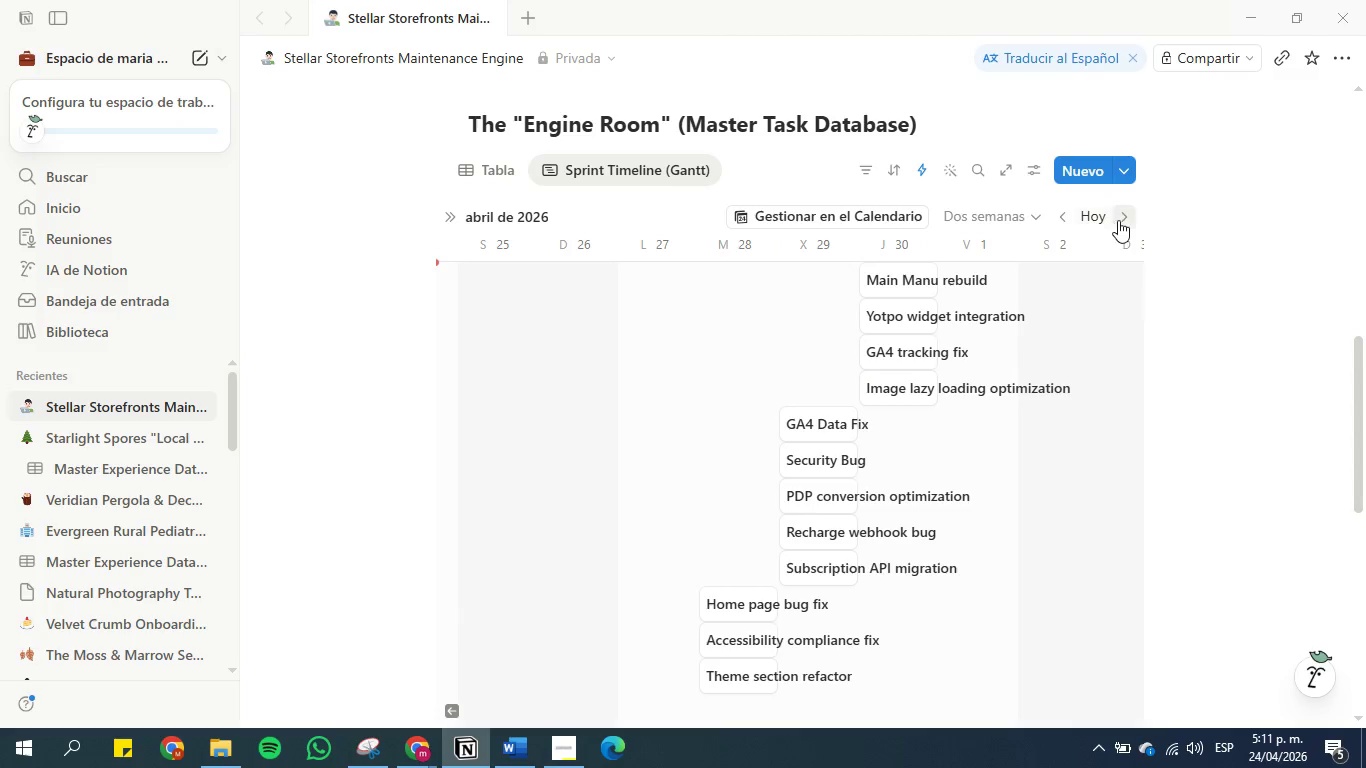 
left_click([1120, 220])
 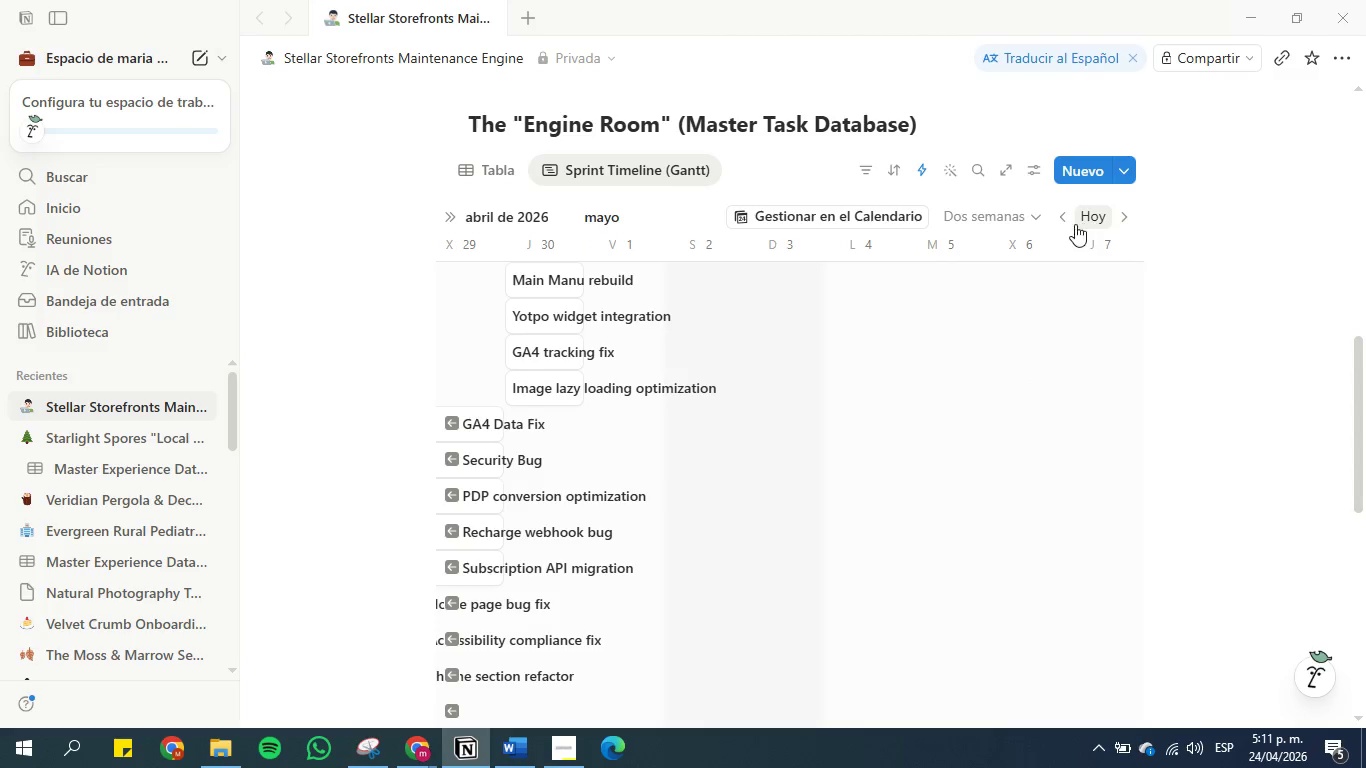 
left_click([1065, 223])
 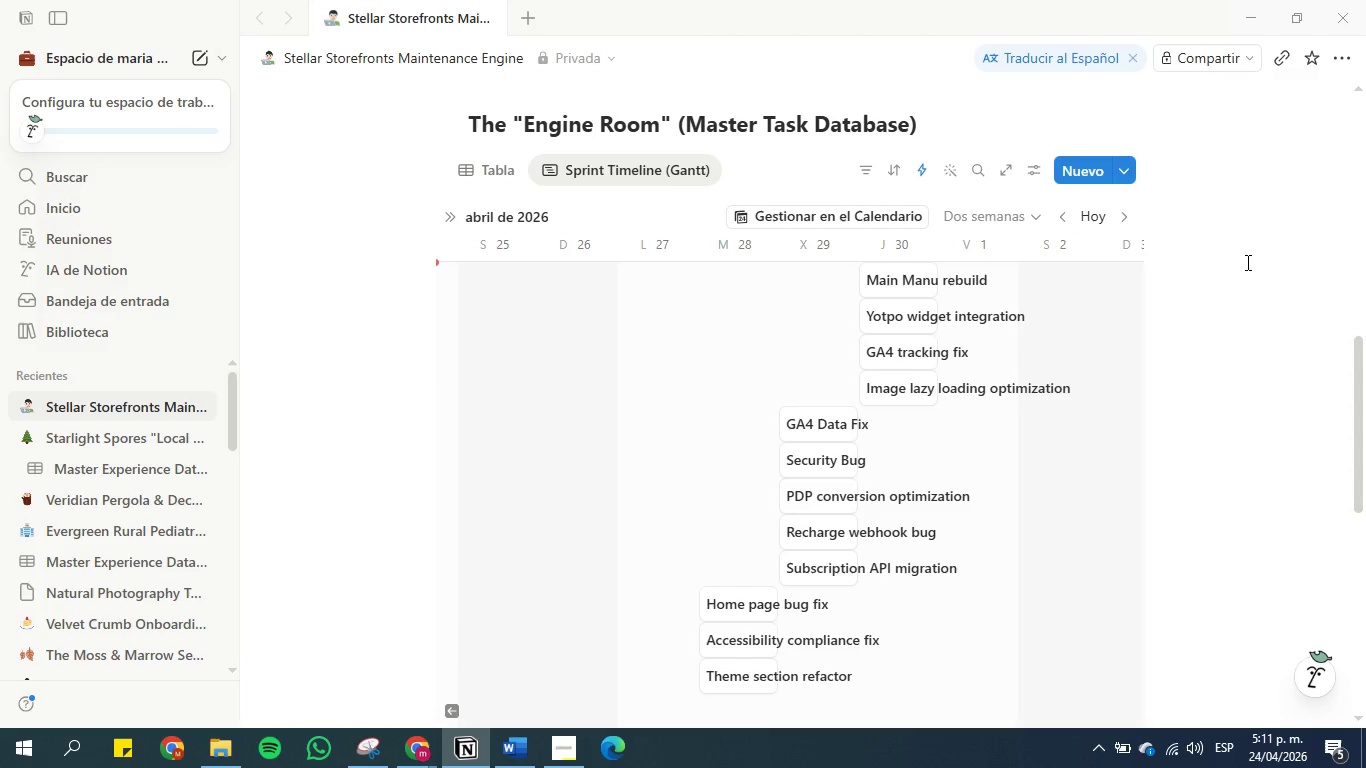 
left_click([1246, 263])
 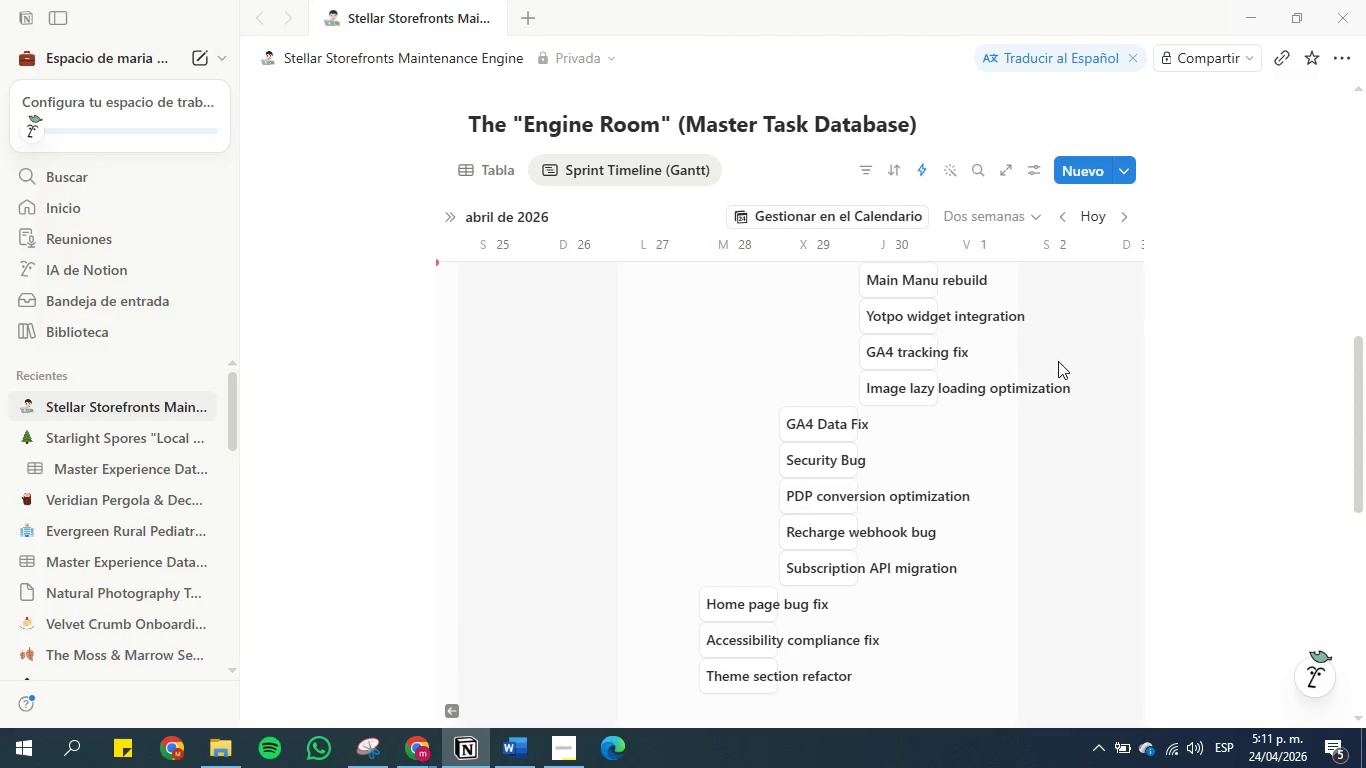 
scroll: coordinate [1142, 376], scroll_direction: none, amount: 0.0
 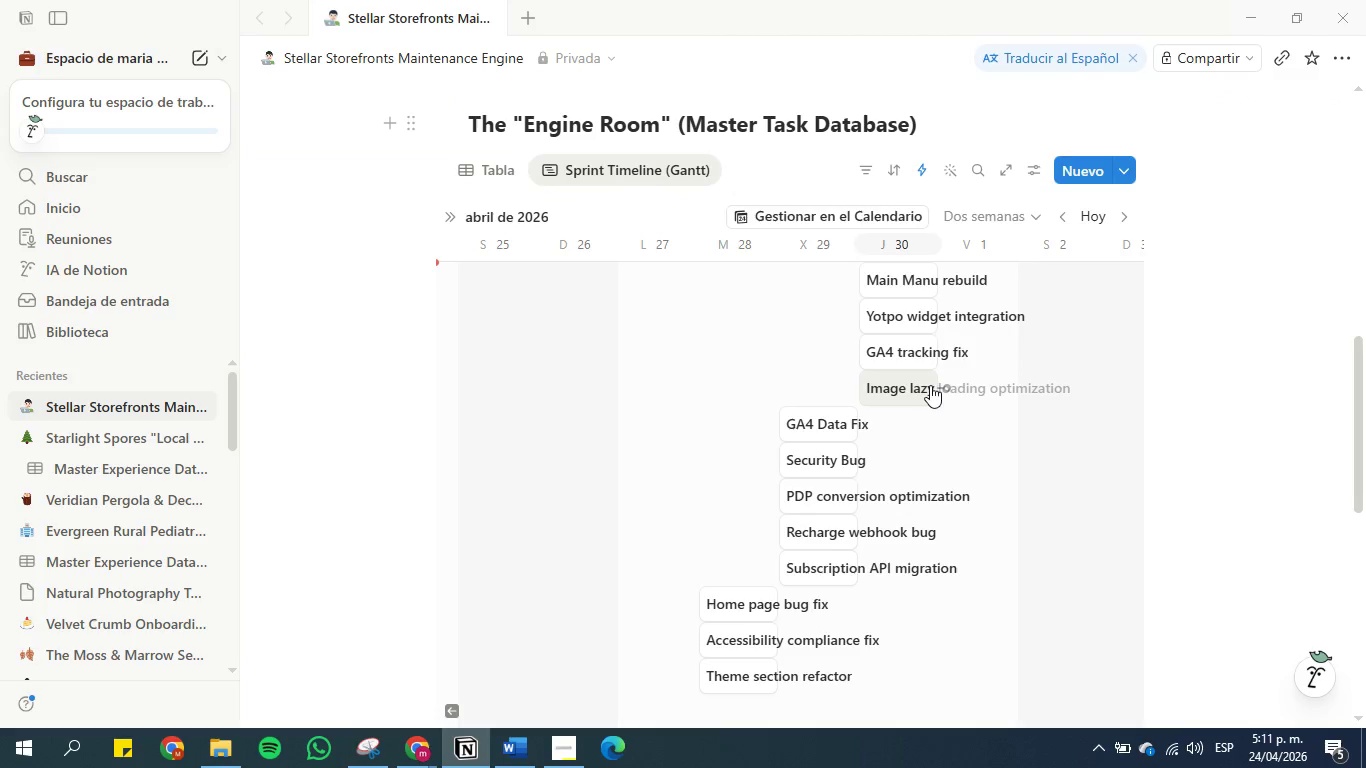 
wait(6.45)
 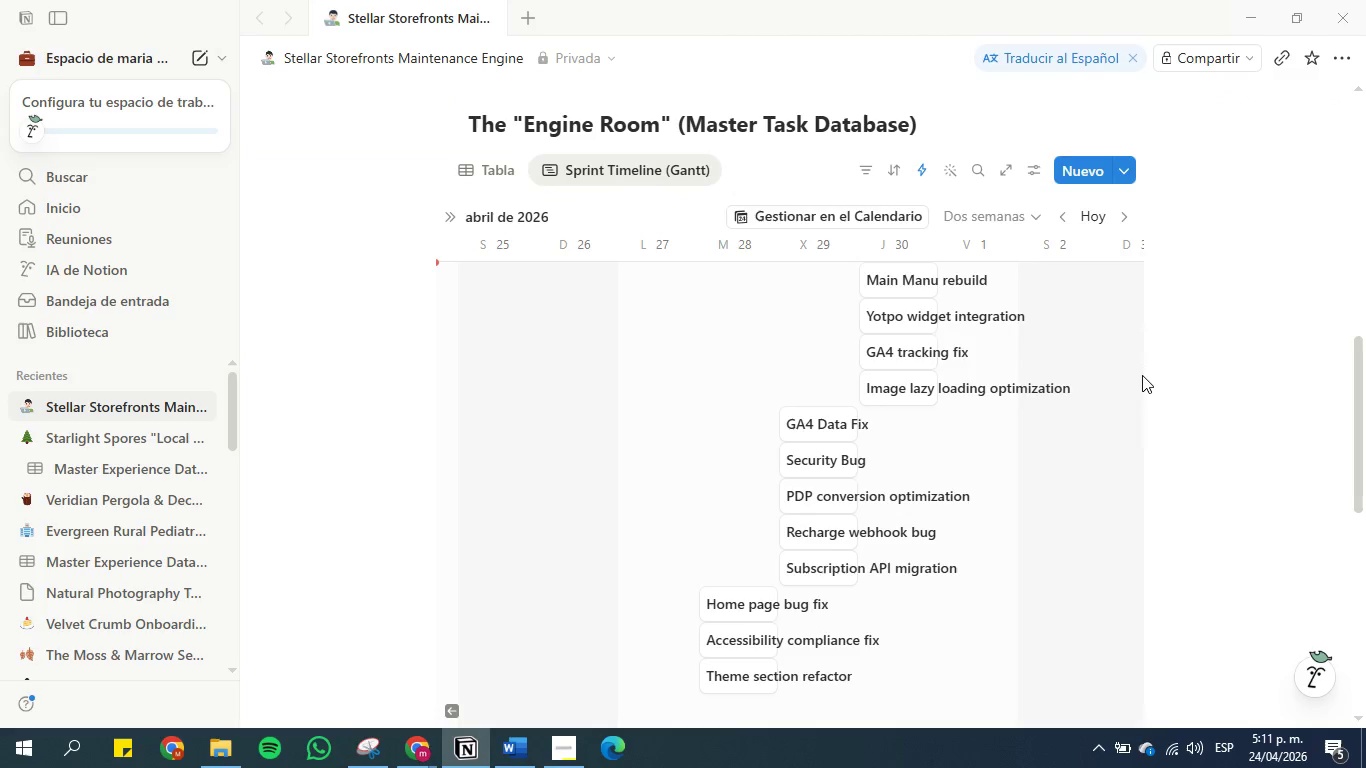 
left_click([1027, 171])
 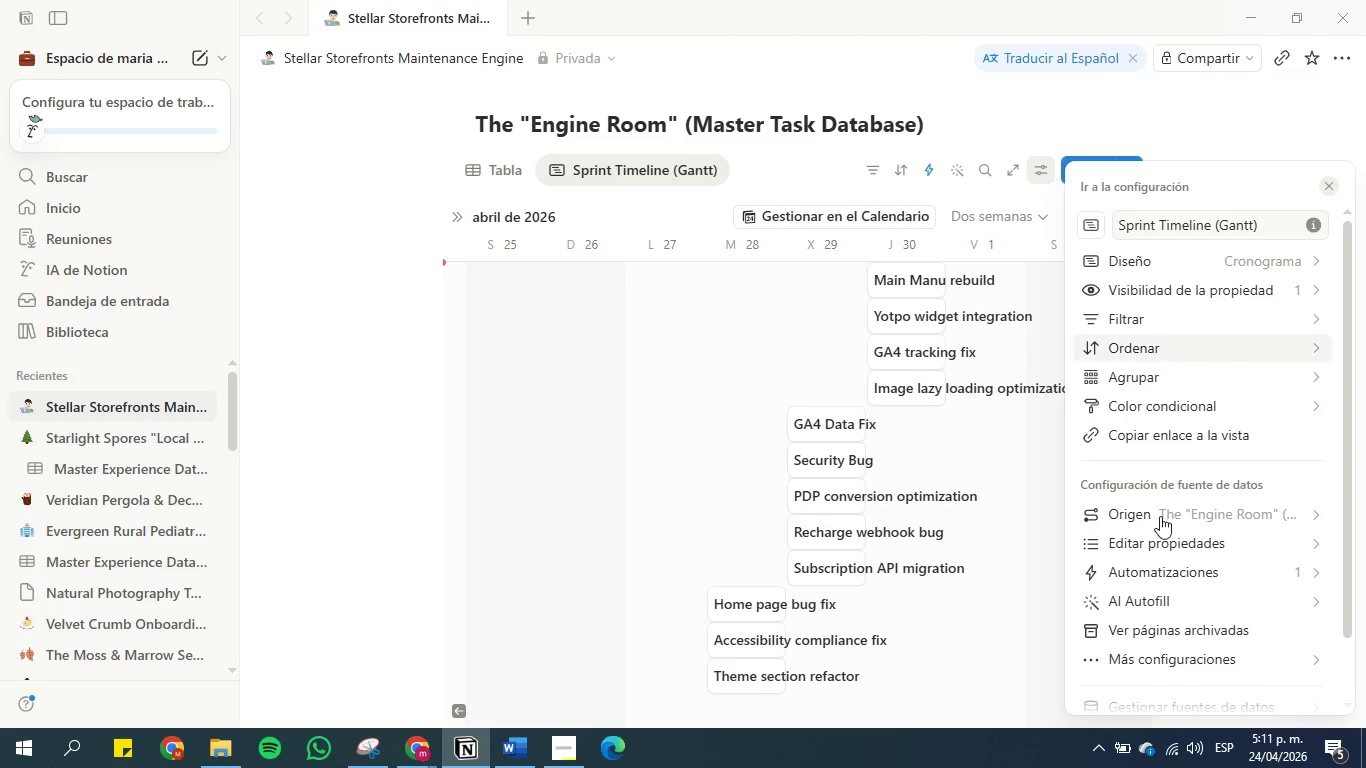 
scroll: coordinate [1167, 570], scroll_direction: down, amount: 3.0
 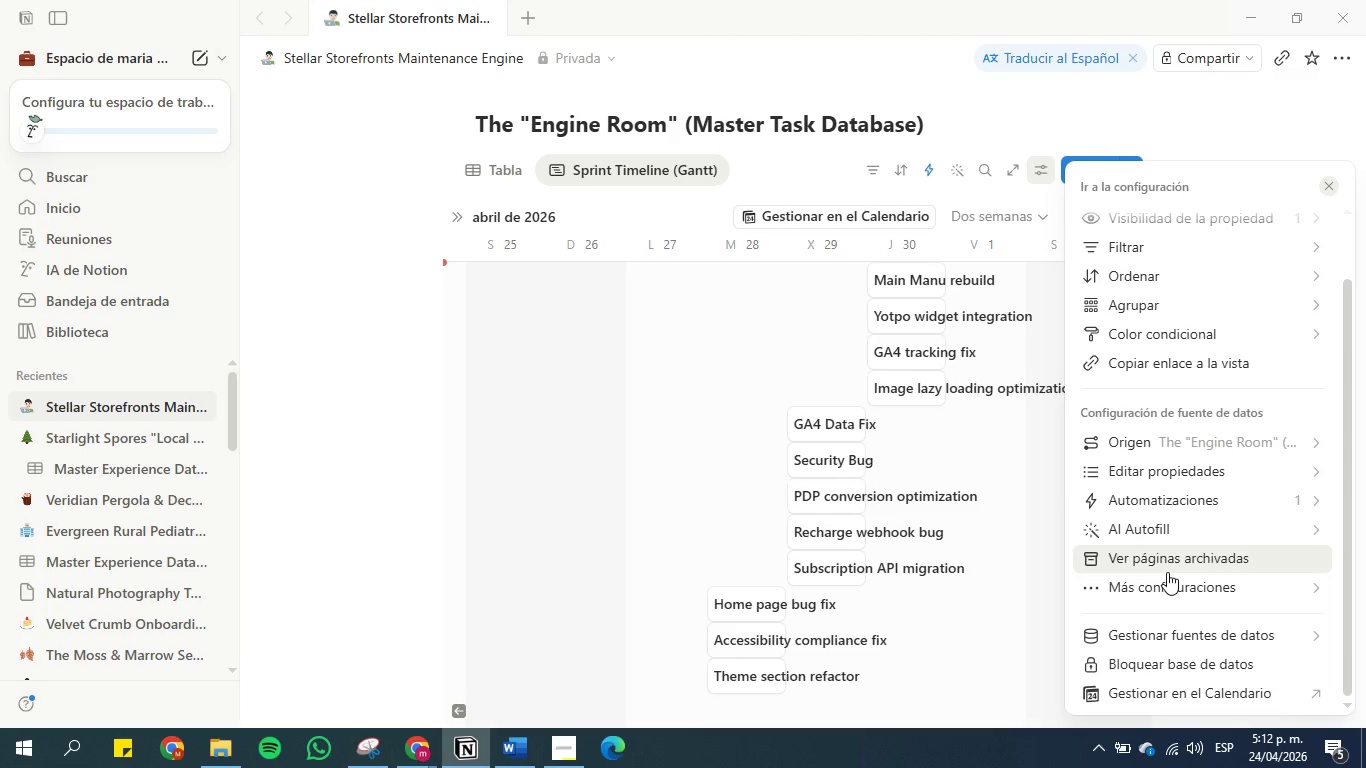 
wait(6.89)
 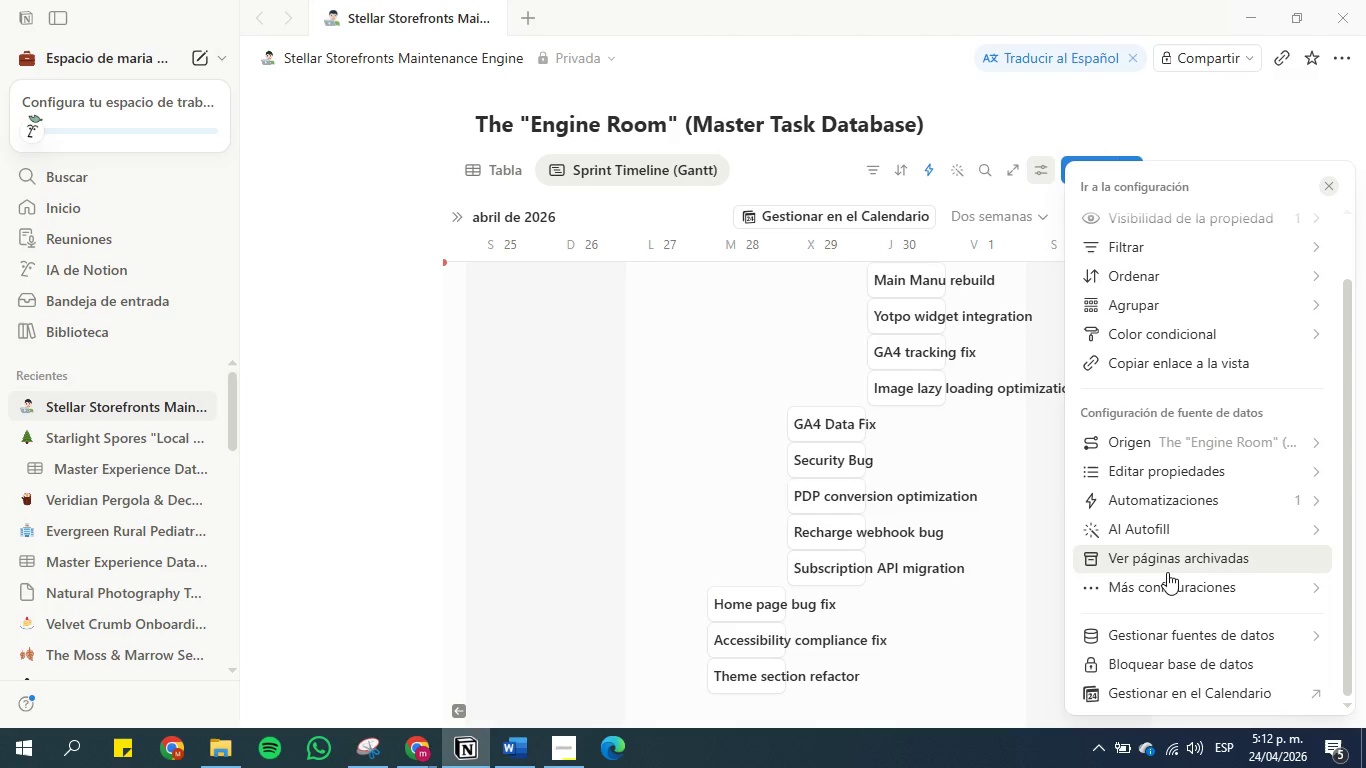 
scroll: coordinate [1169, 287], scroll_direction: up, amount: 3.0
 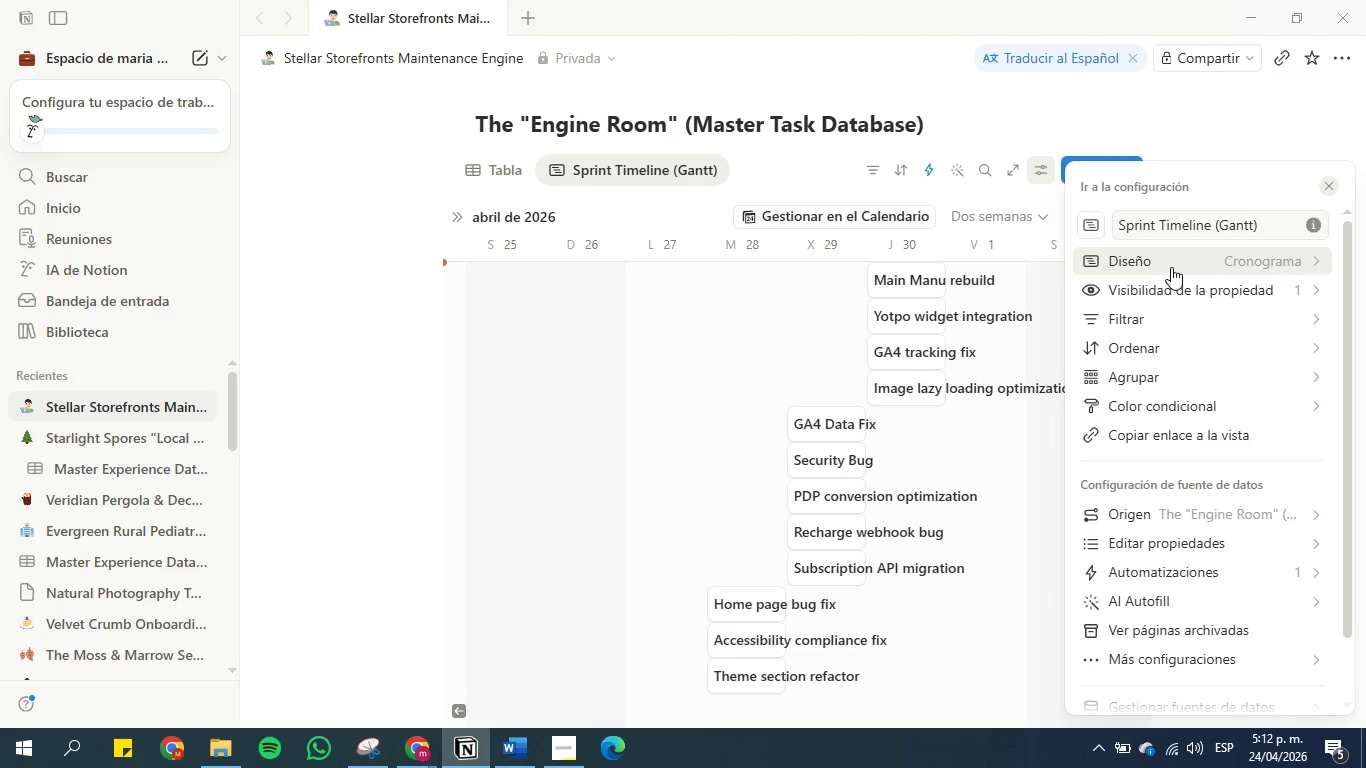 
left_click([1171, 267])
 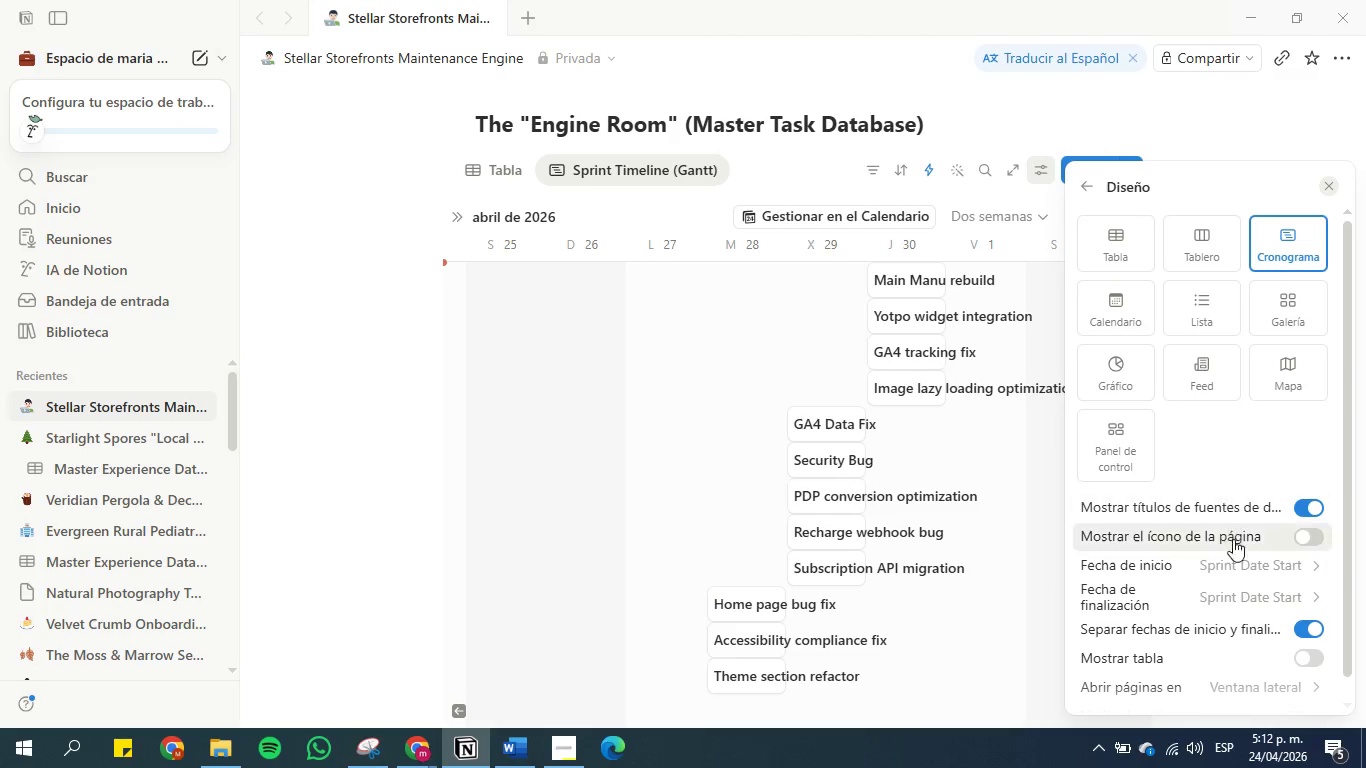 
scroll: coordinate [1237, 560], scroll_direction: none, amount: 0.0
 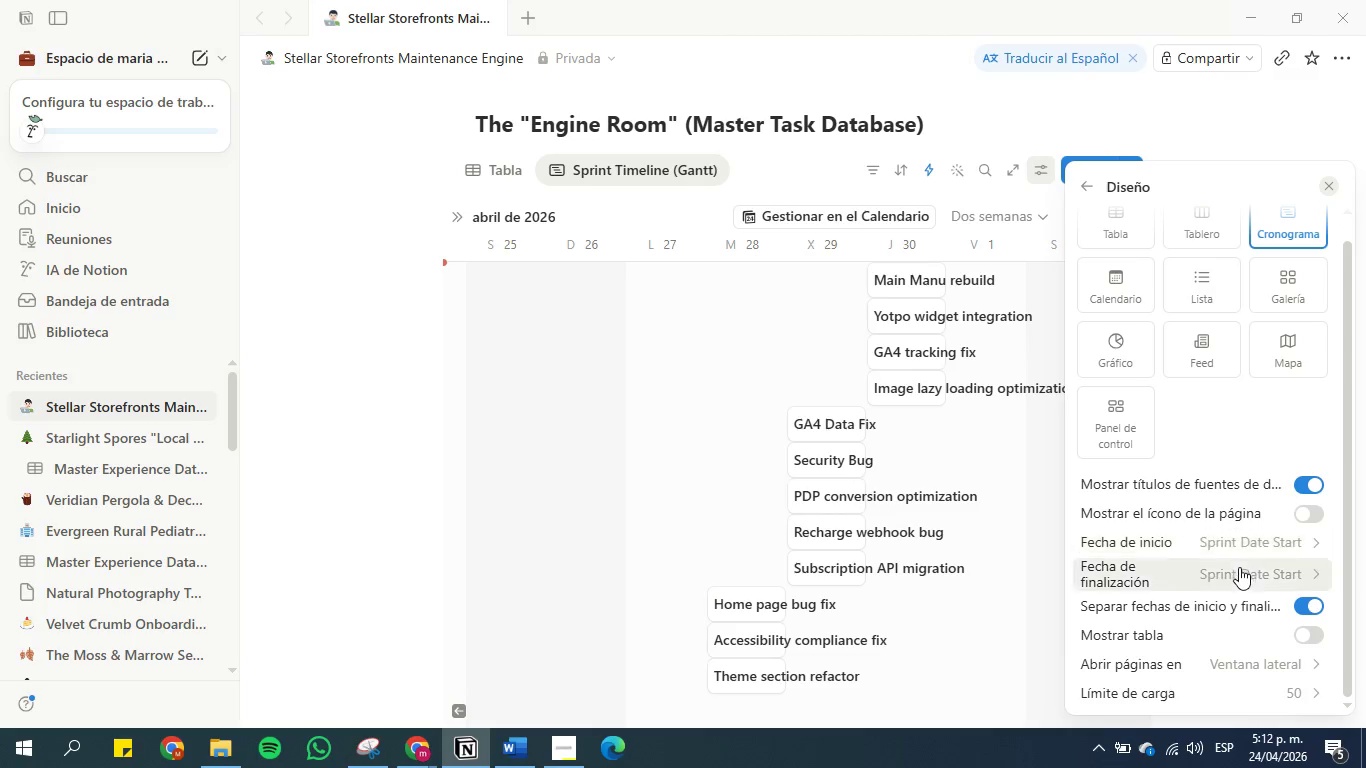 
scroll: coordinate [1244, 575], scroll_direction: down, amount: 1.0
 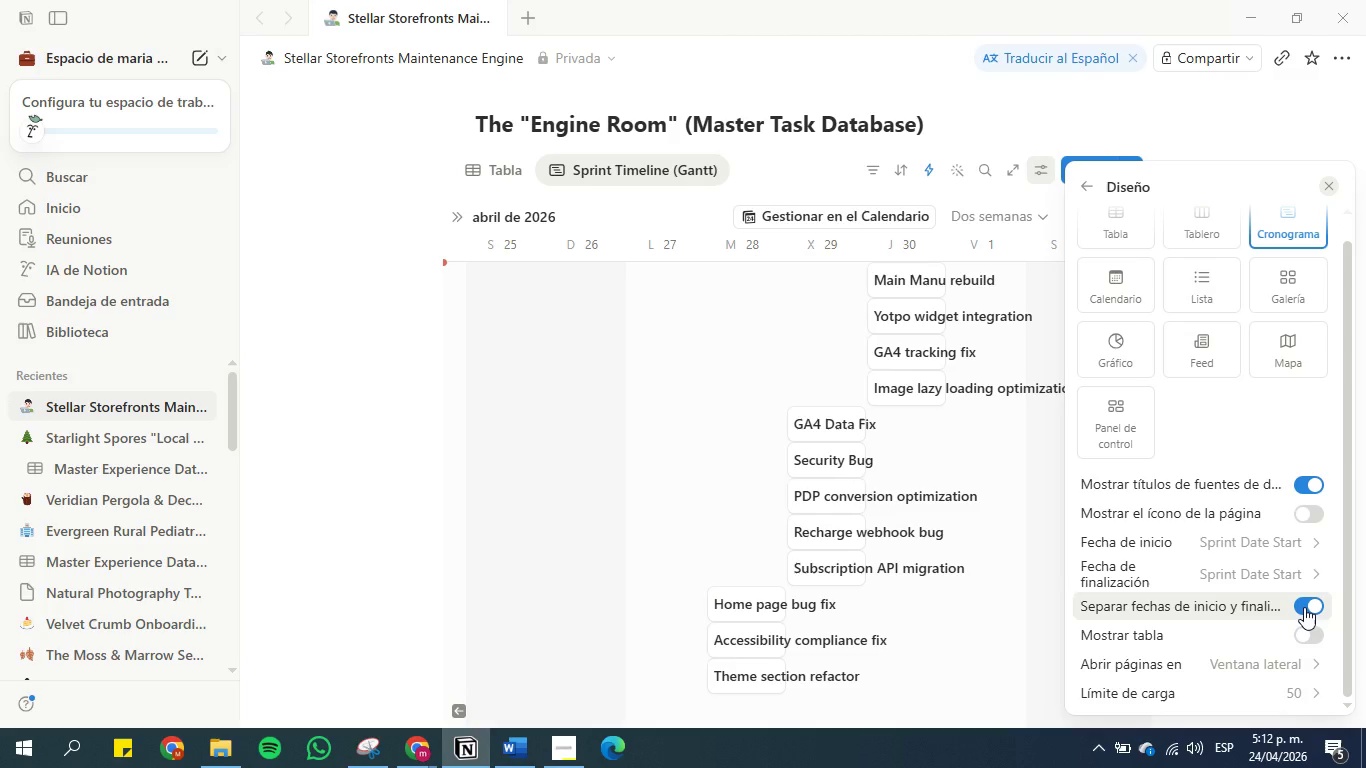 
left_click([1304, 607])
 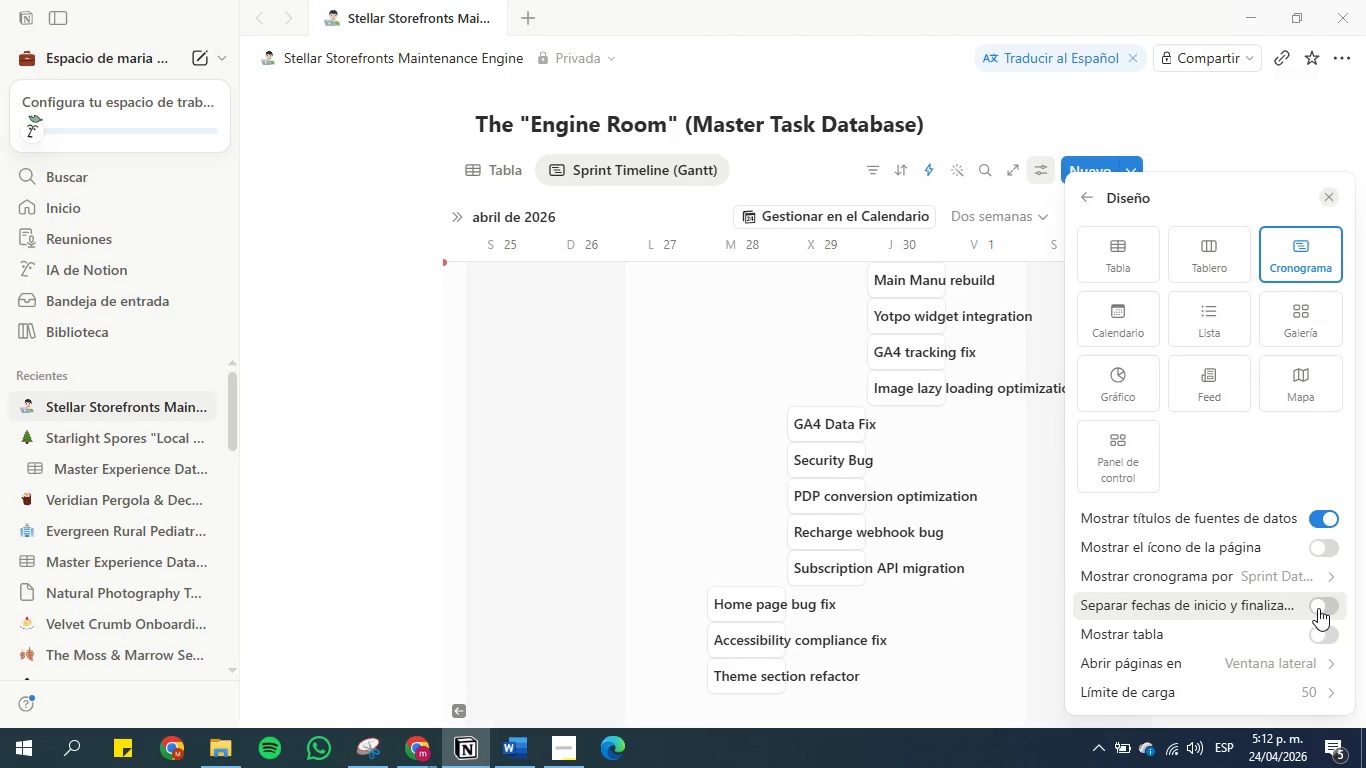 
left_click([1318, 608])
 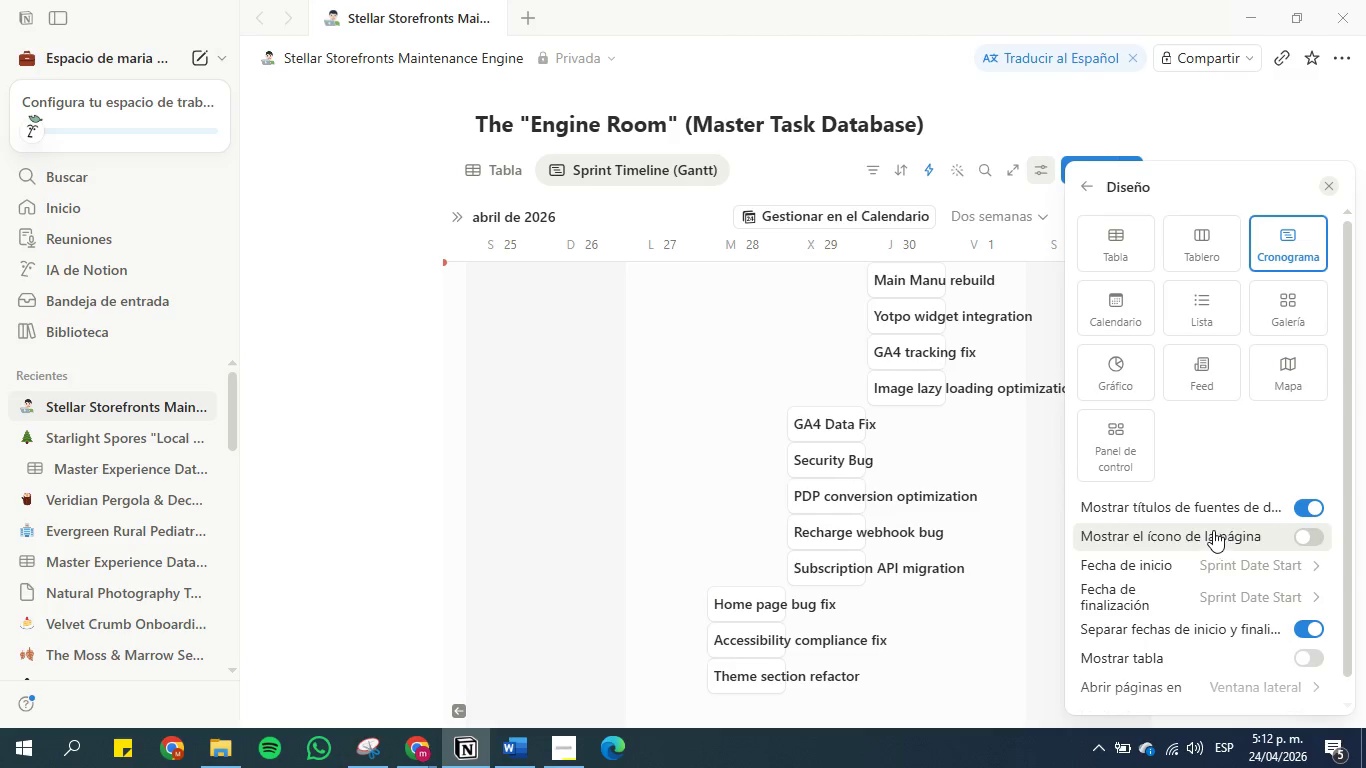 
left_click([1236, 598])
 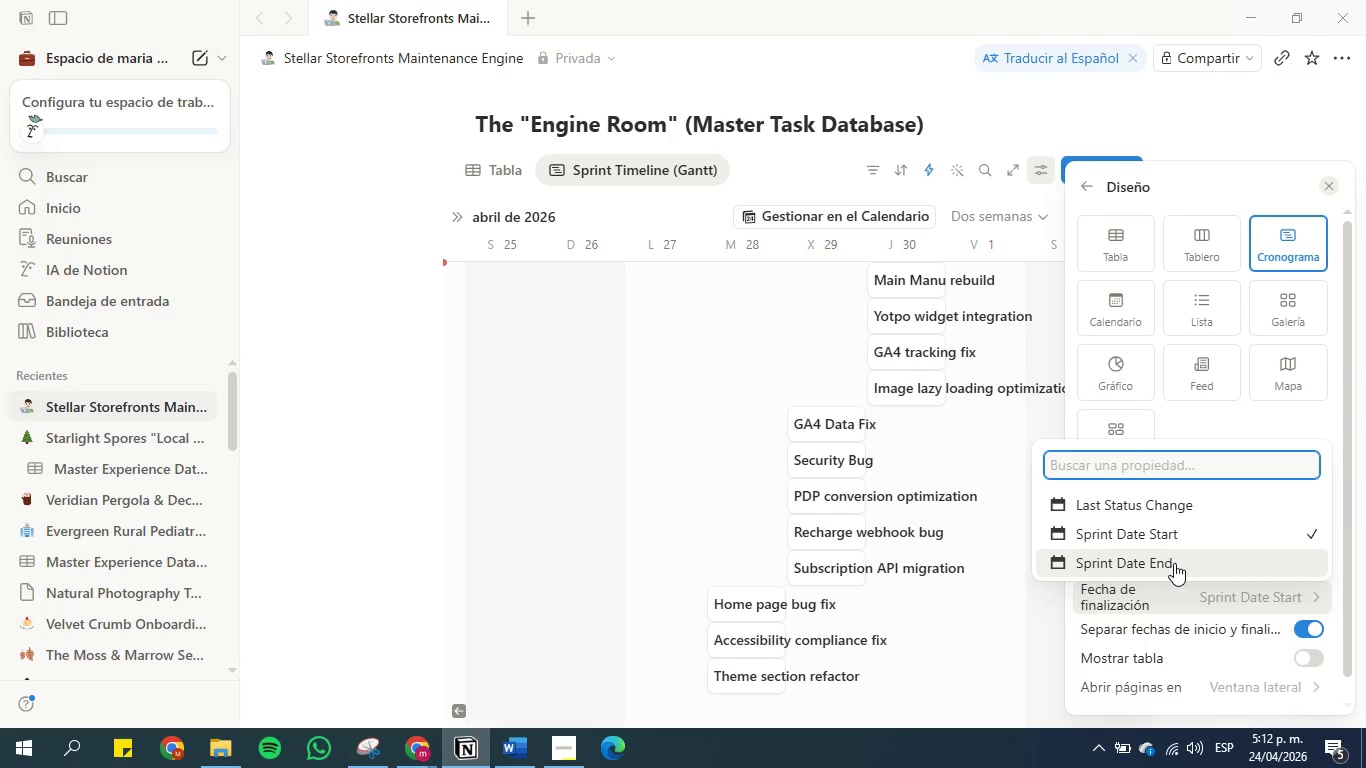 
left_click([1174, 563])
 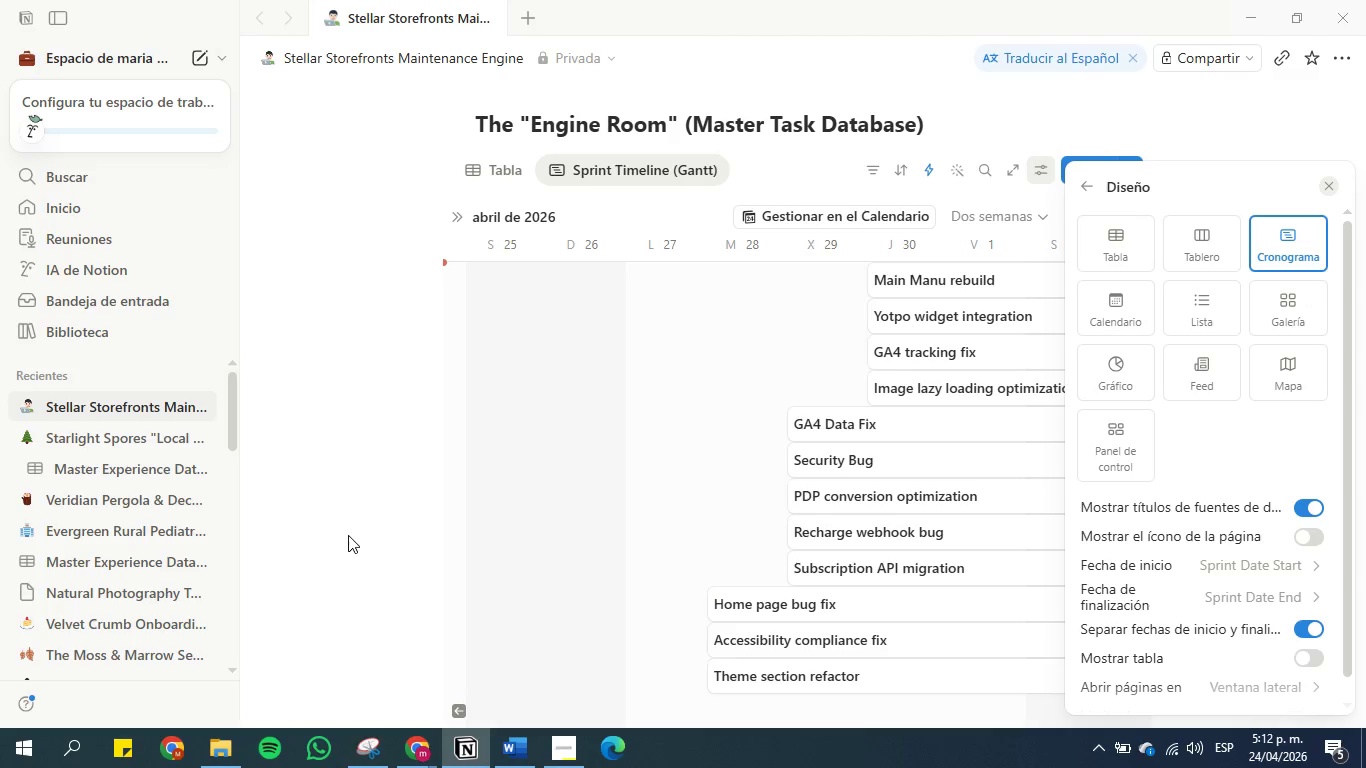 
wait(9.84)
 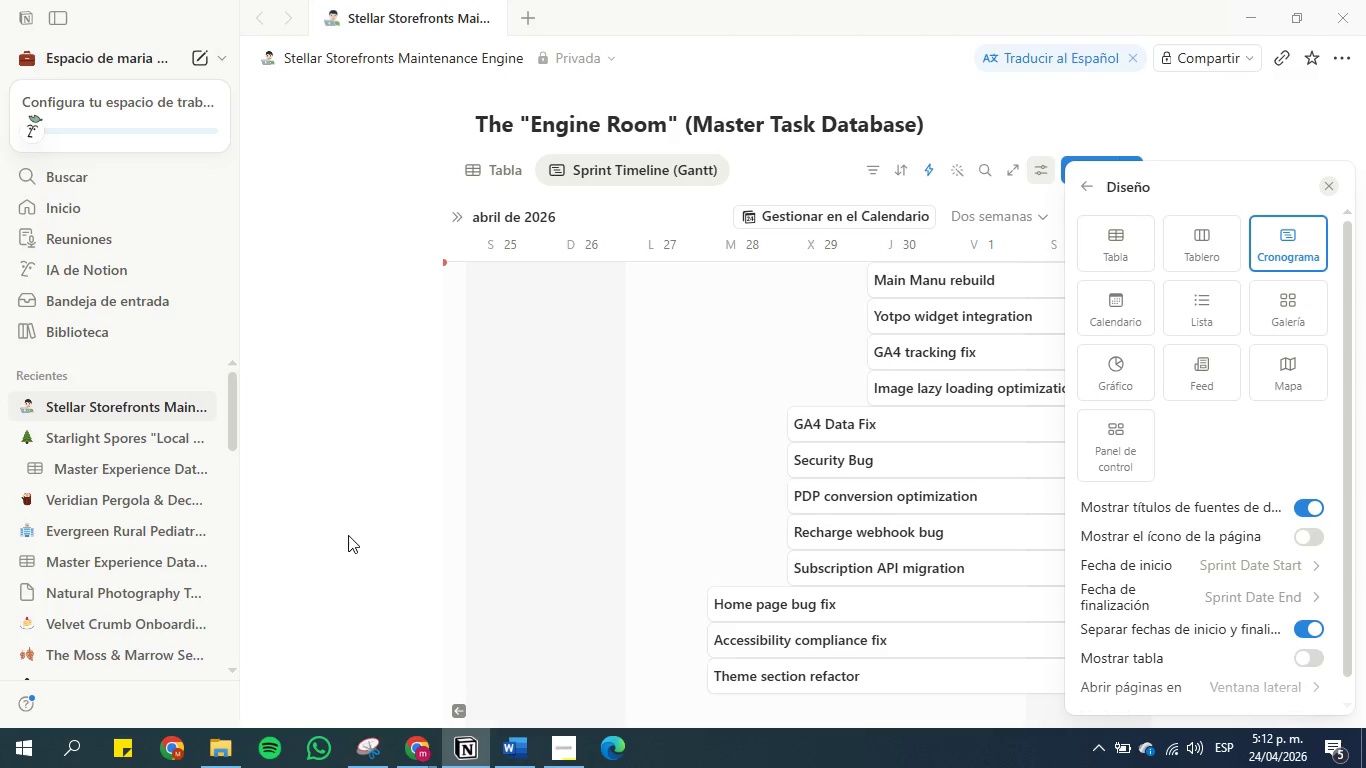 
left_click([1311, 660])
 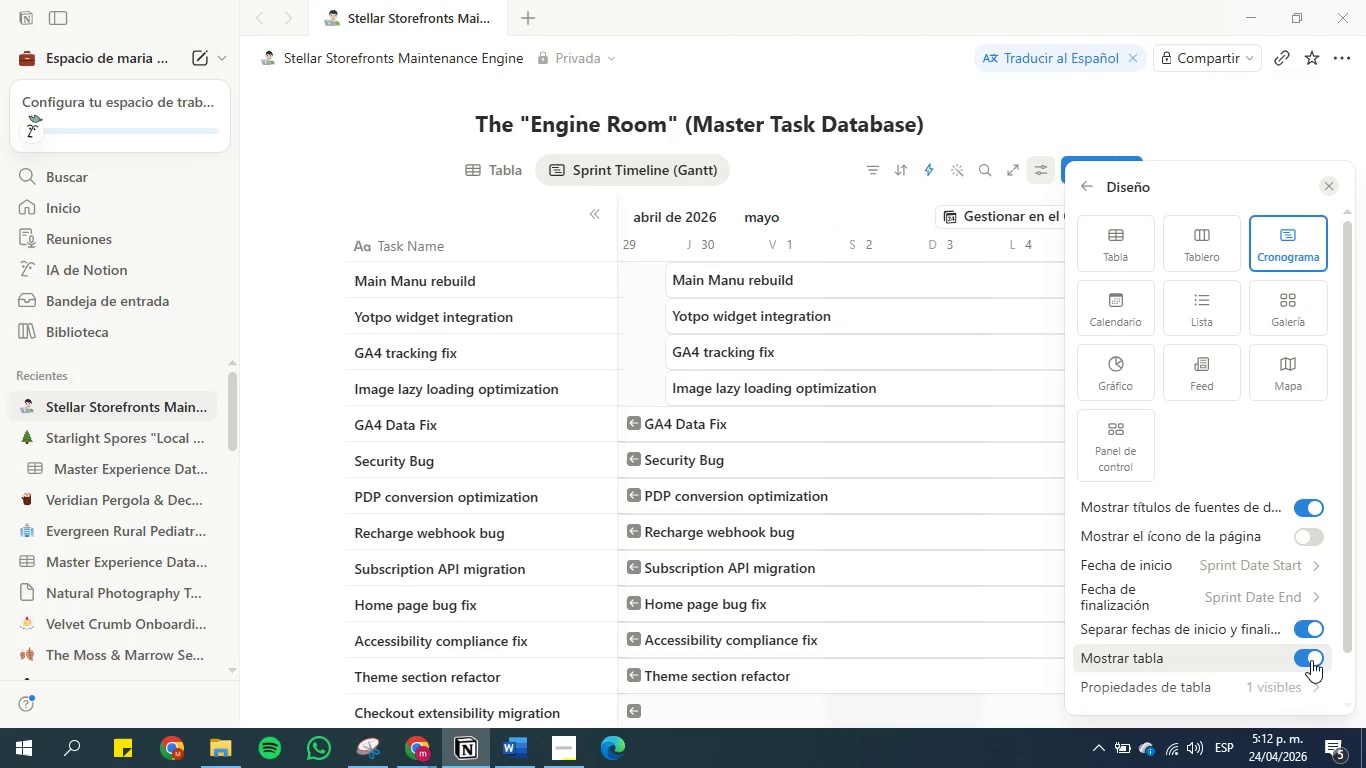 
left_click([1311, 660])
 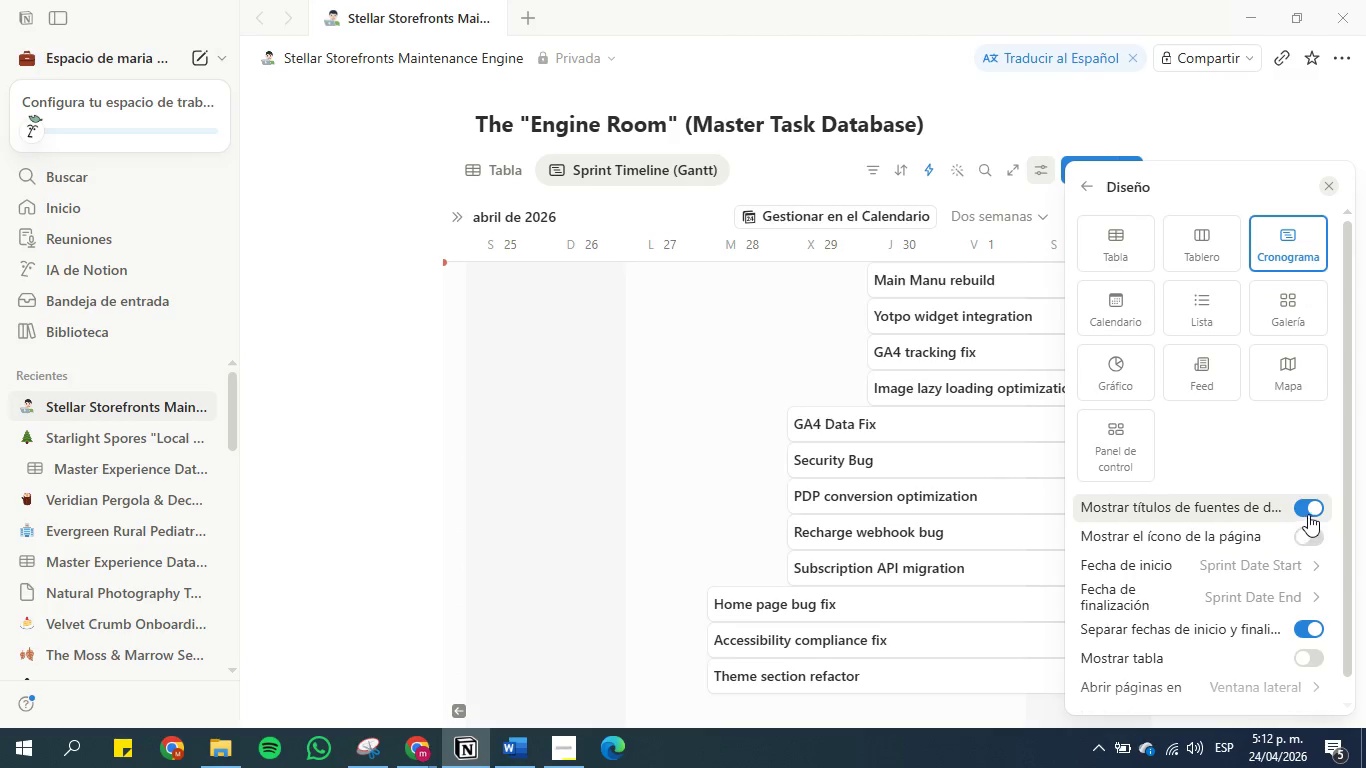 
scroll: coordinate [1206, 607], scroll_direction: down, amount: 1.0
 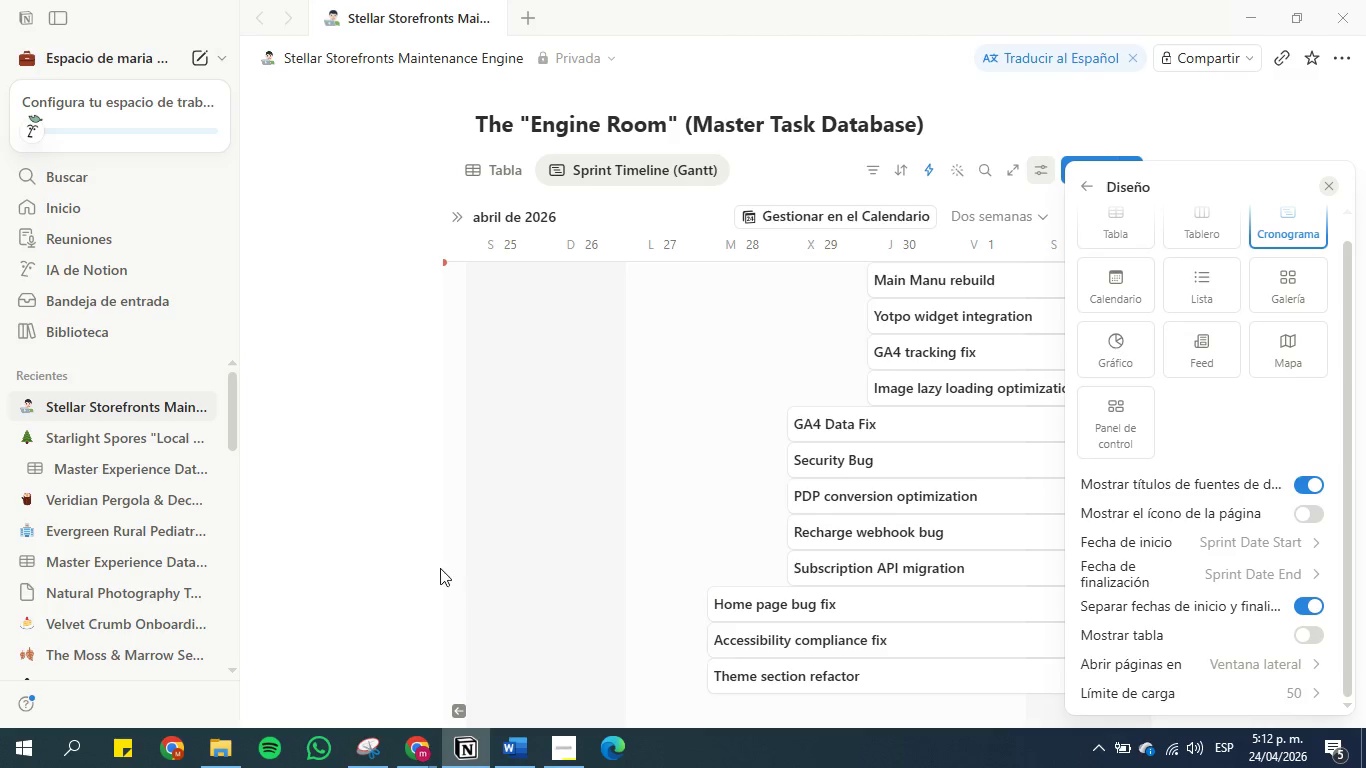 
left_click([405, 563])
 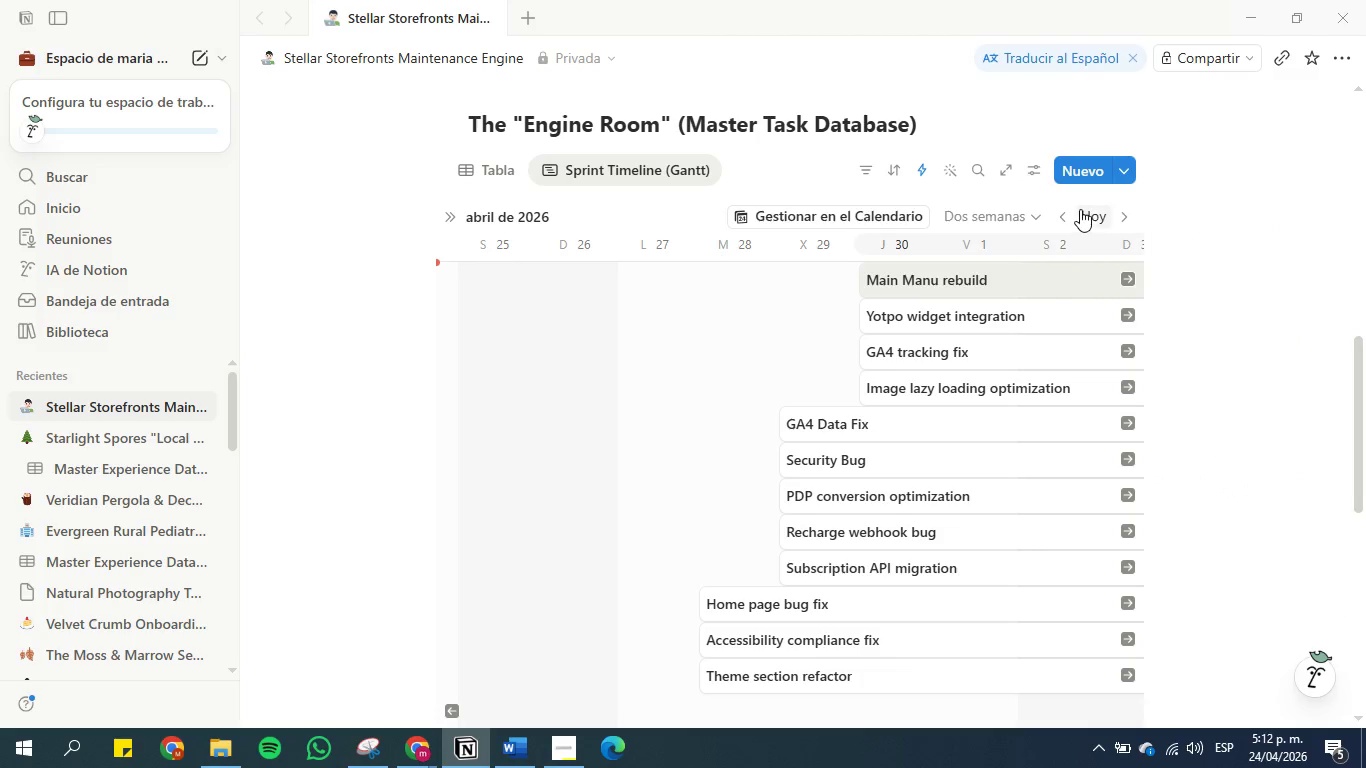 
left_click([1117, 215])
 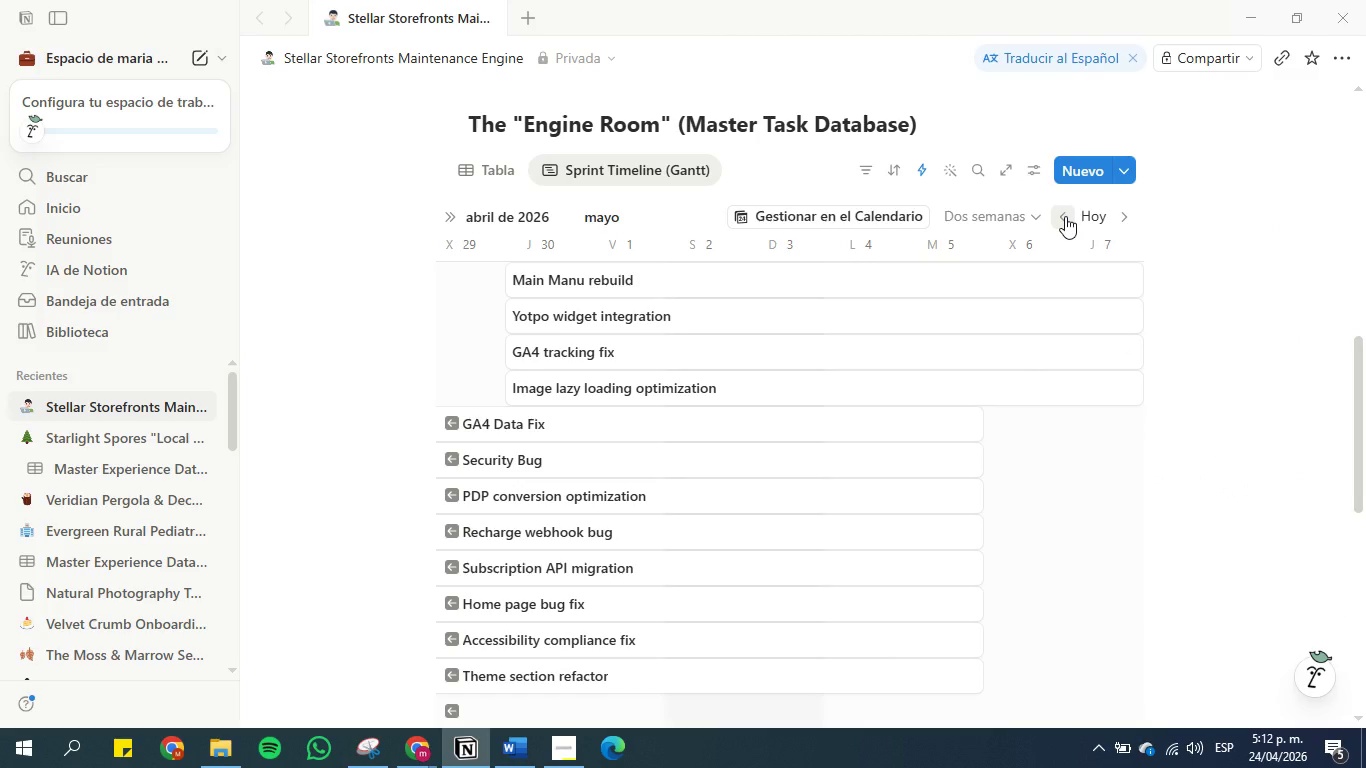 
wait(11.06)
 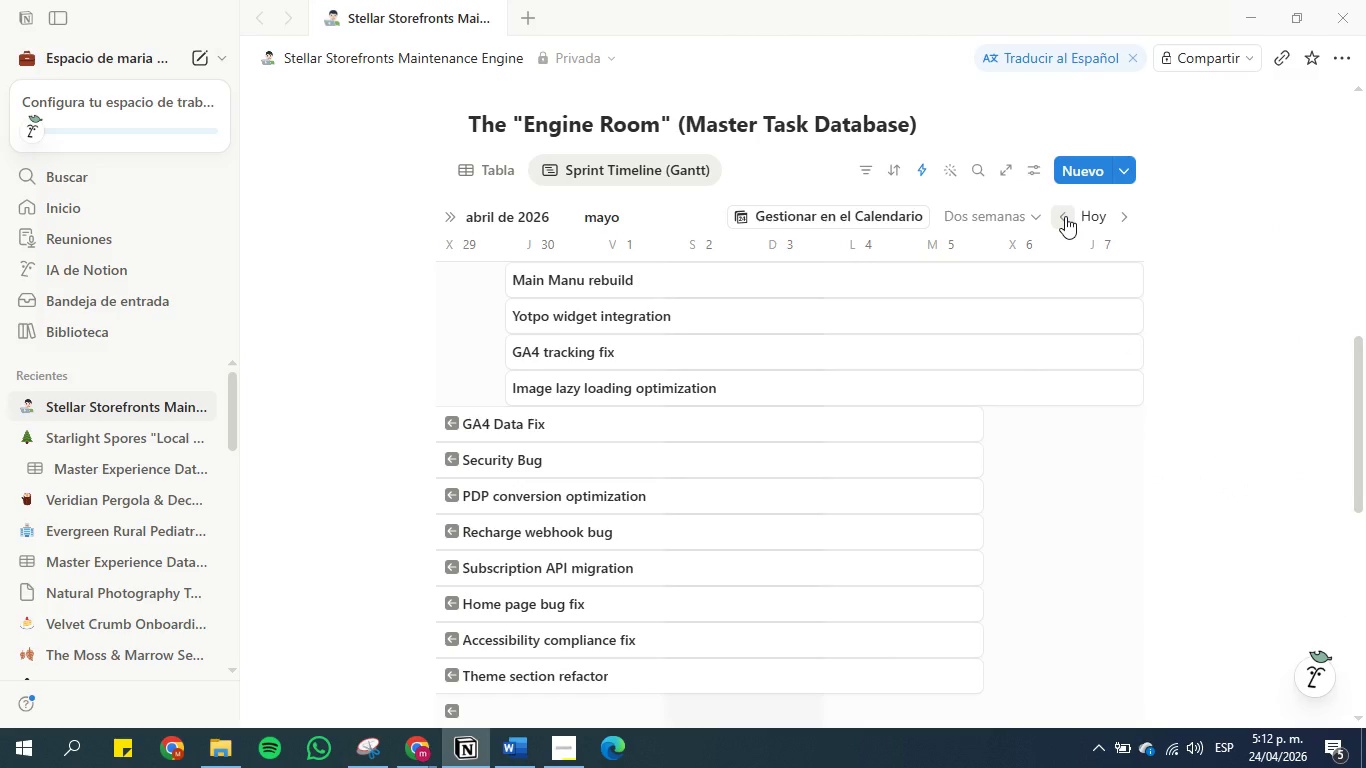 
left_click([1247, 352])
 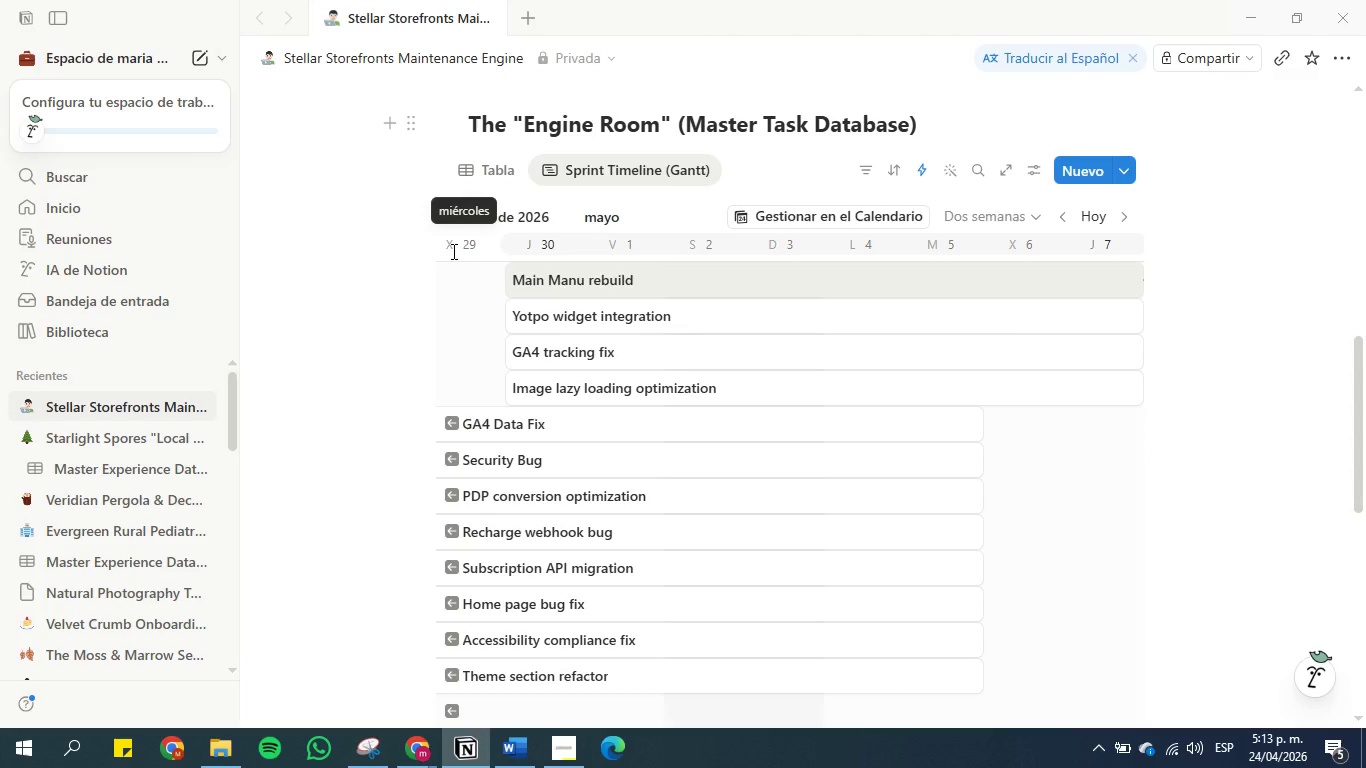 
wait(19.62)
 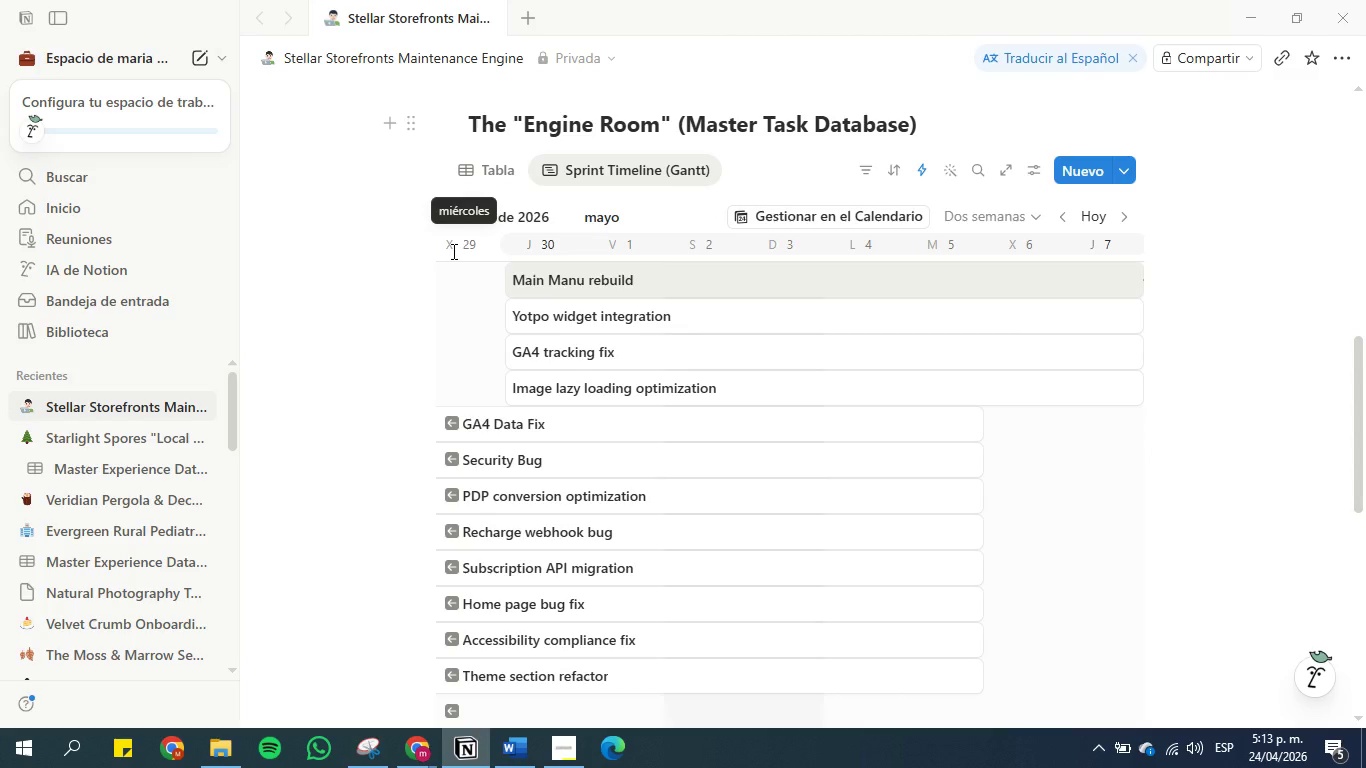 
left_click([419, 750])
 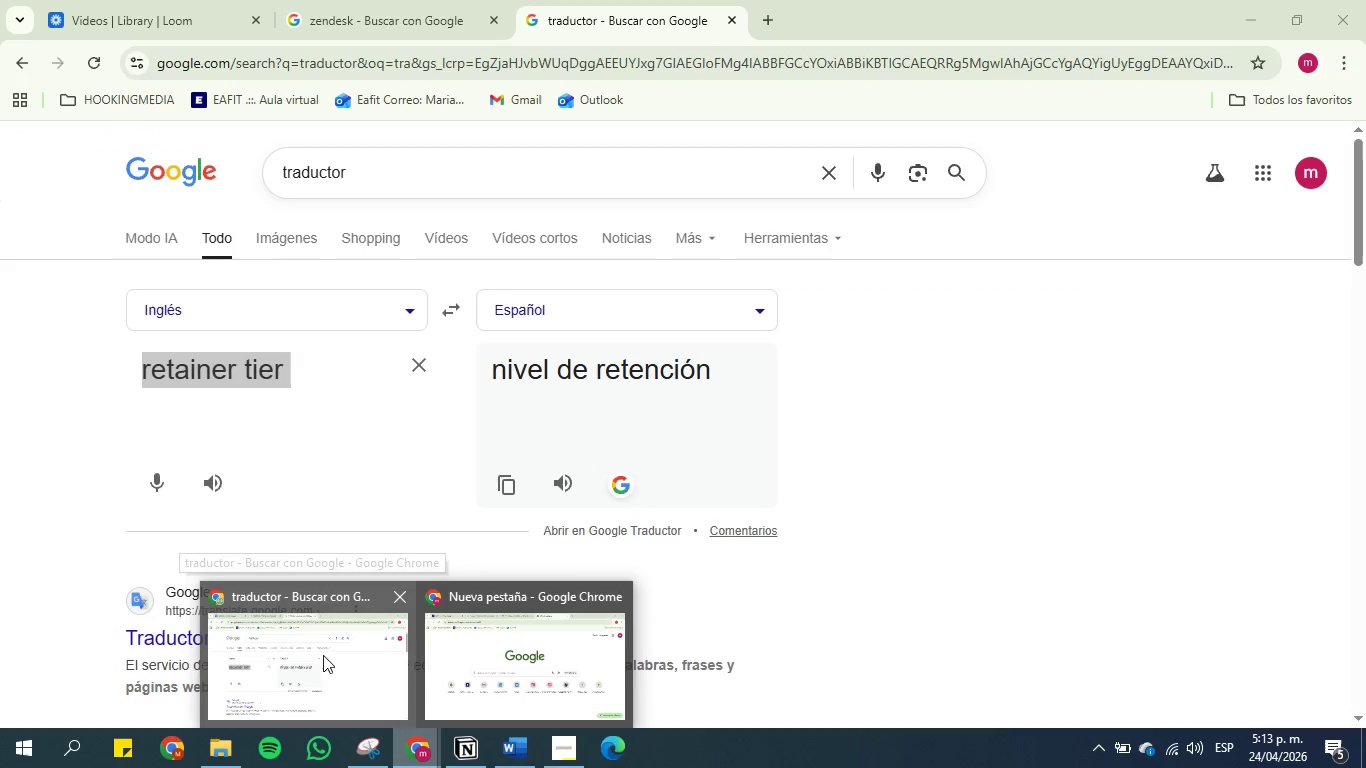 
left_click([323, 655])
 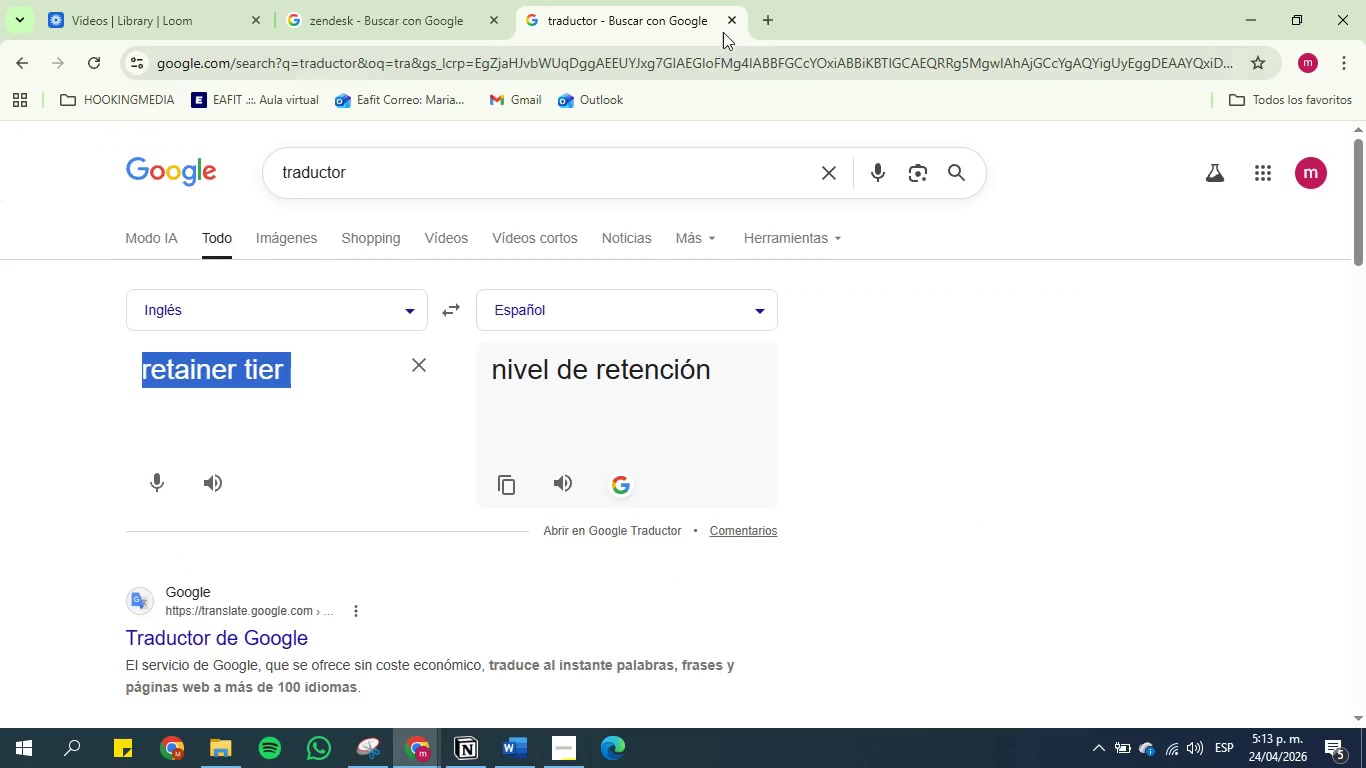 
left_click([775, 10])
 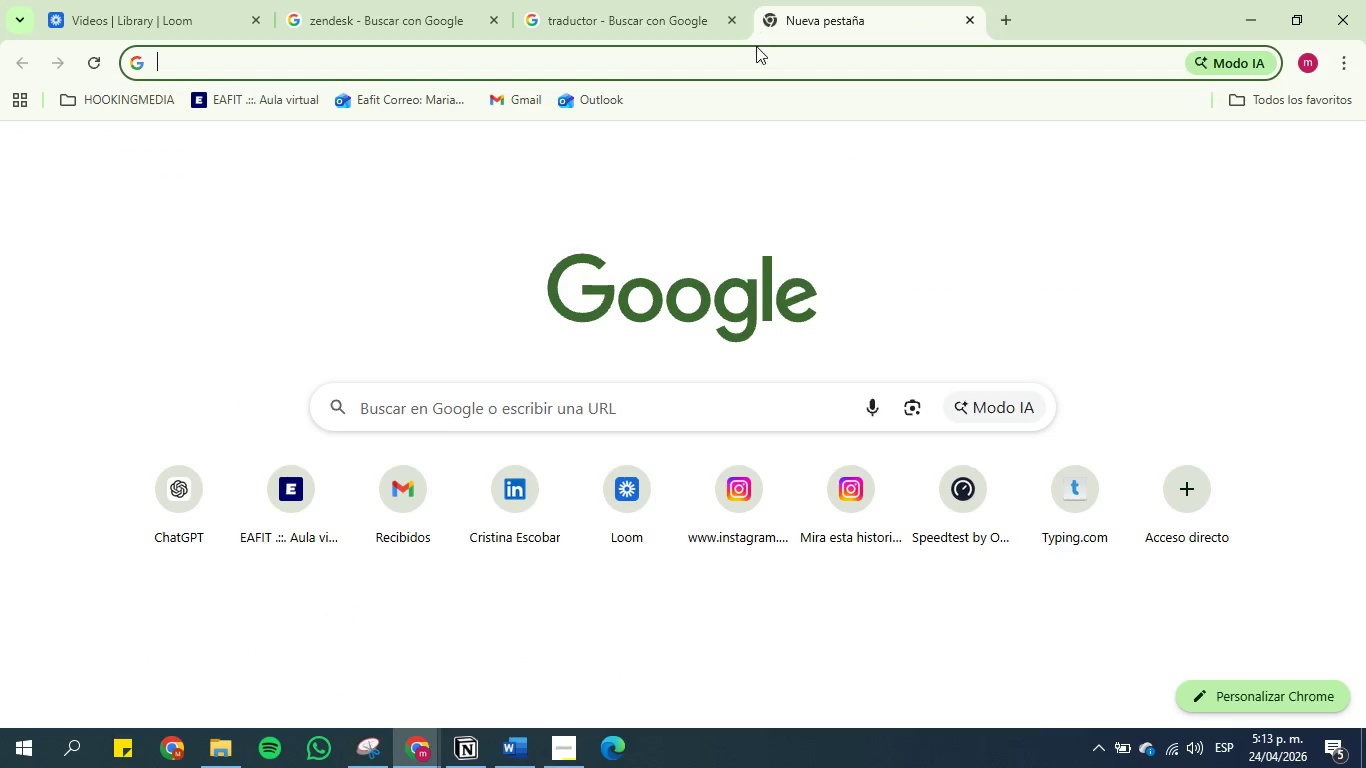 
left_click([754, 54])
 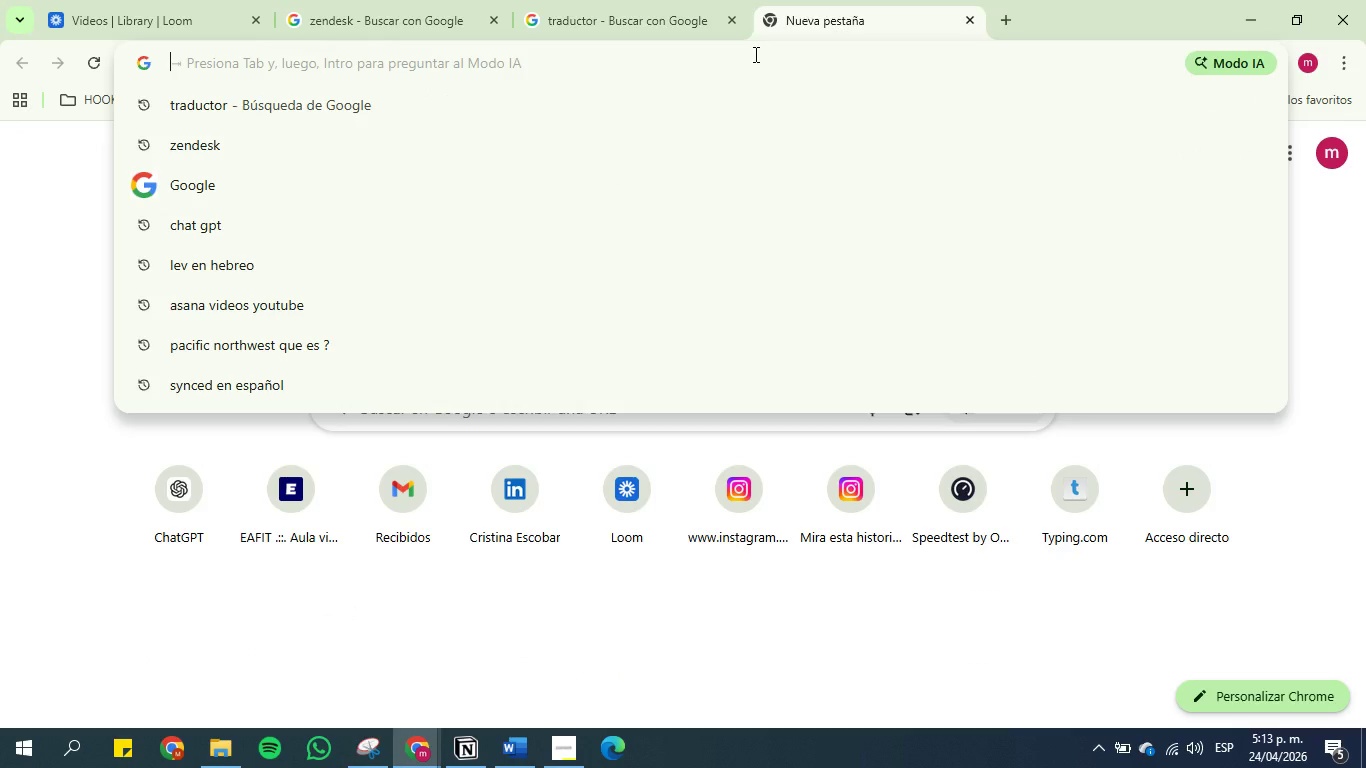 
type(gantt qu es Como seria en un timeline )
 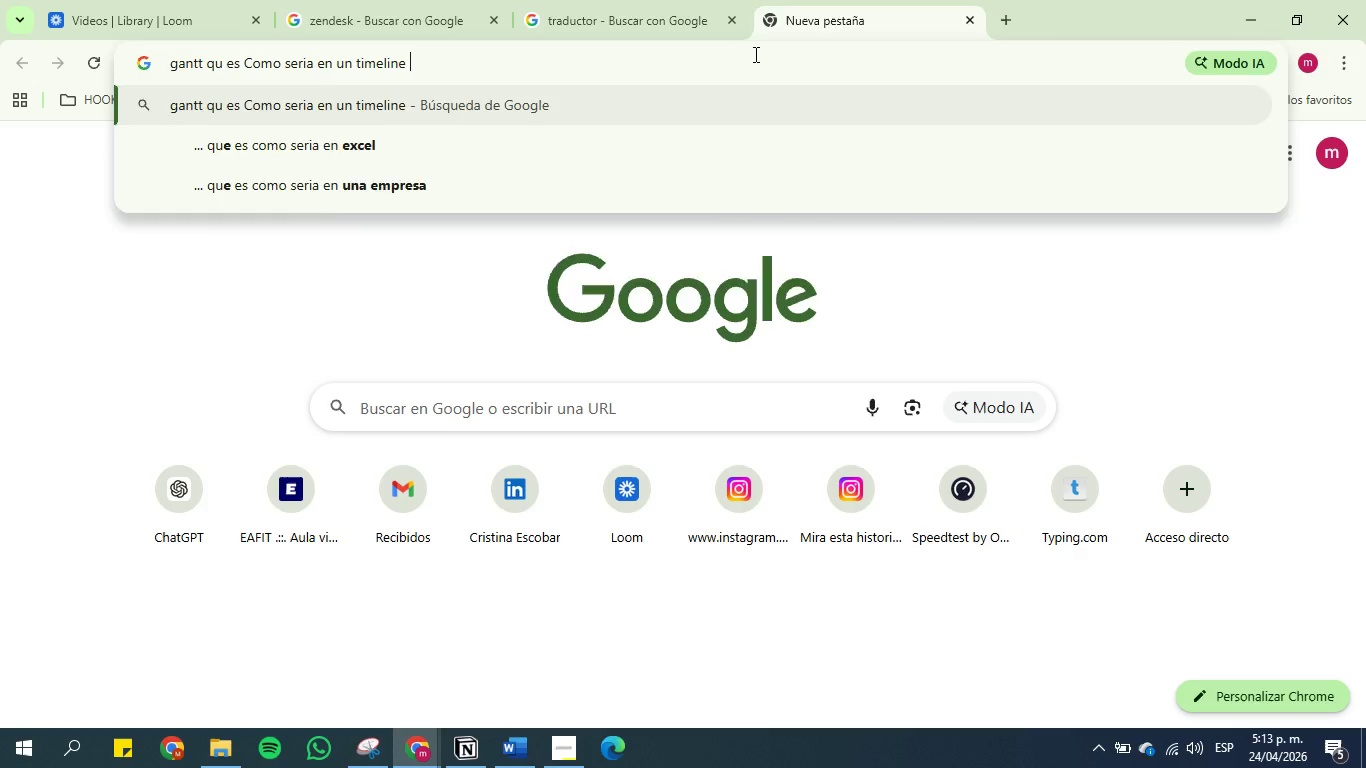 
key(Enter)
 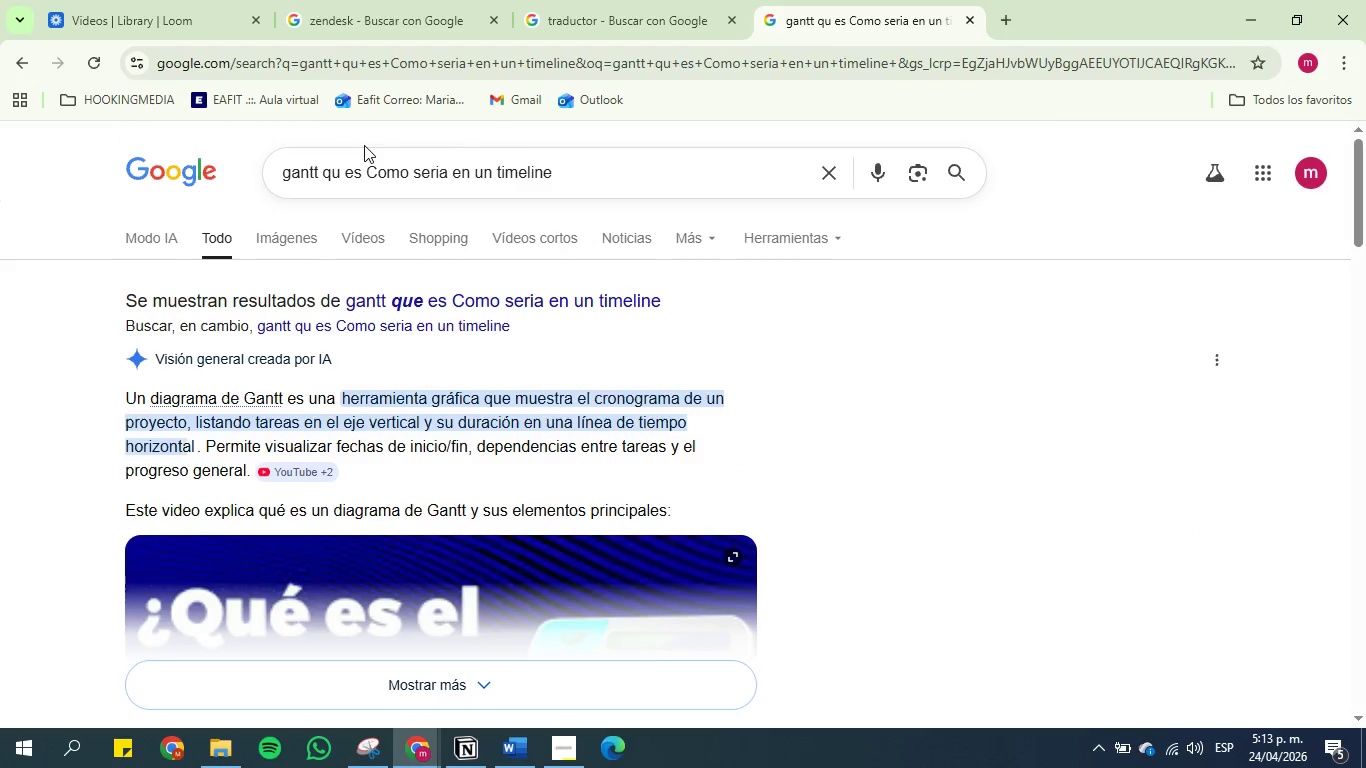 
scroll: coordinate [6, 390], scroll_direction: down, amount: 9.0
 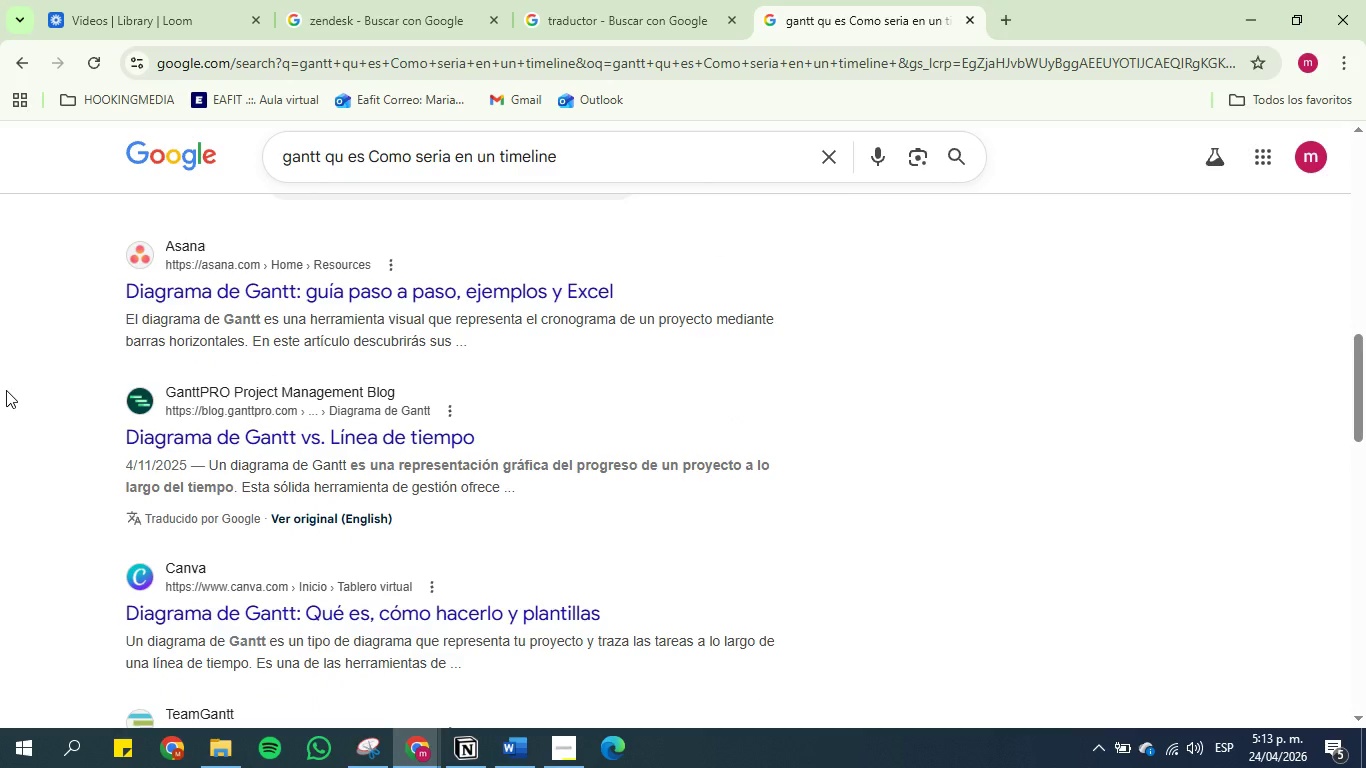 
scroll: coordinate [6, 390], scroll_direction: down, amount: 1.0
 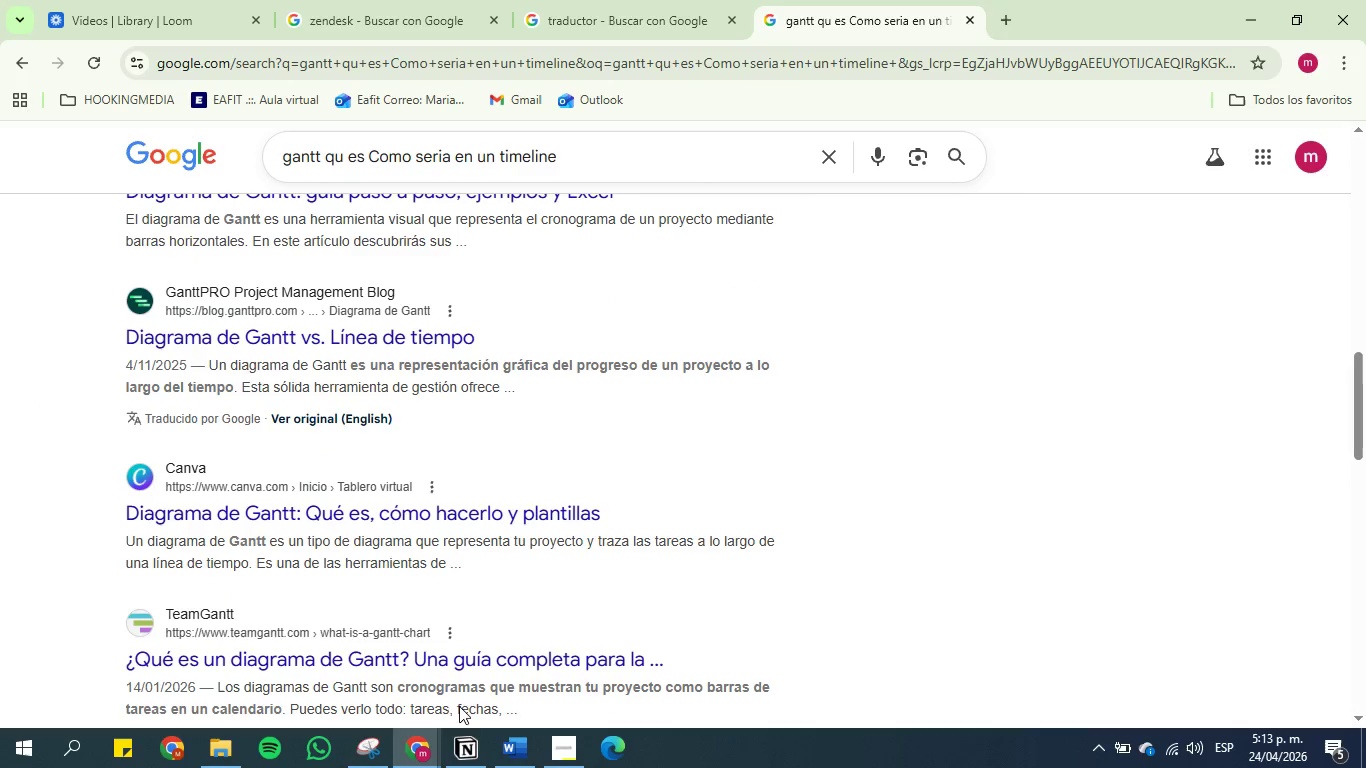 
left_click([472, 754])
 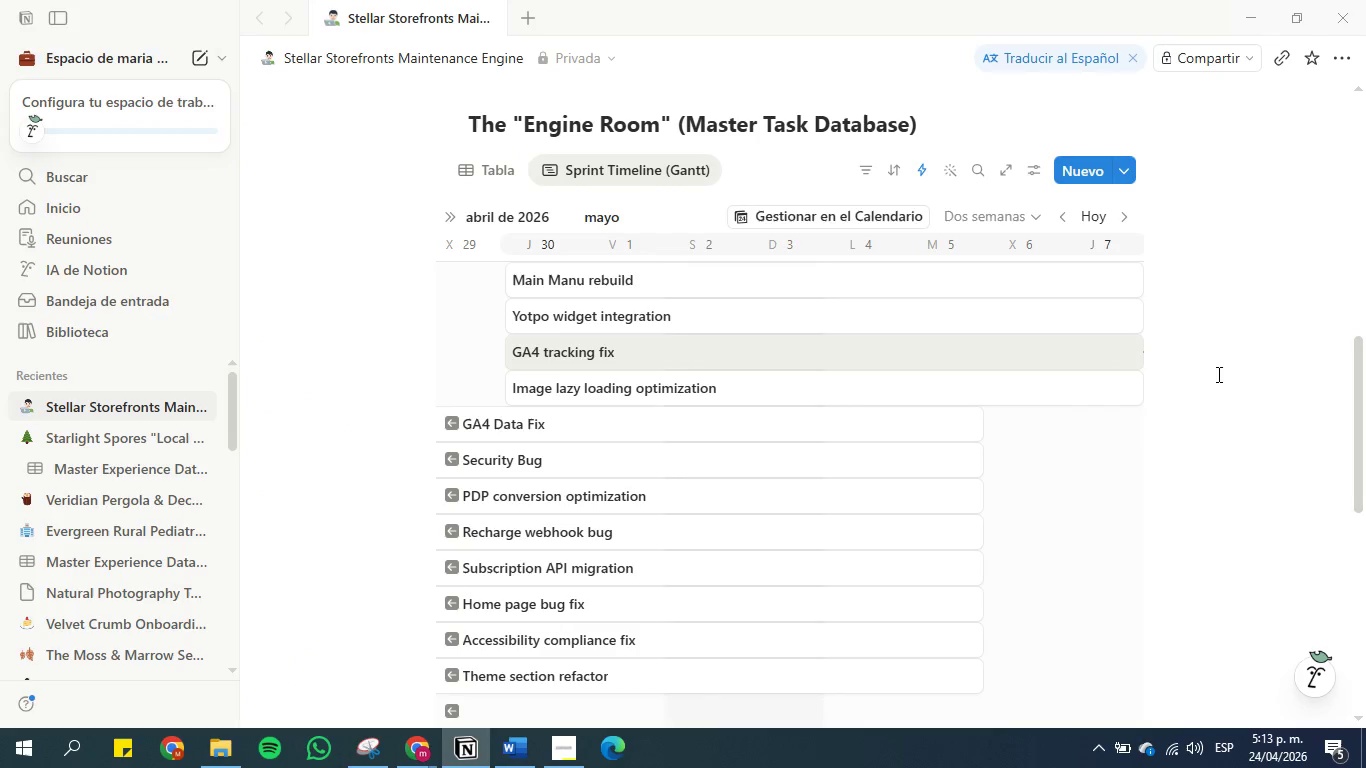 
wait(11.23)
 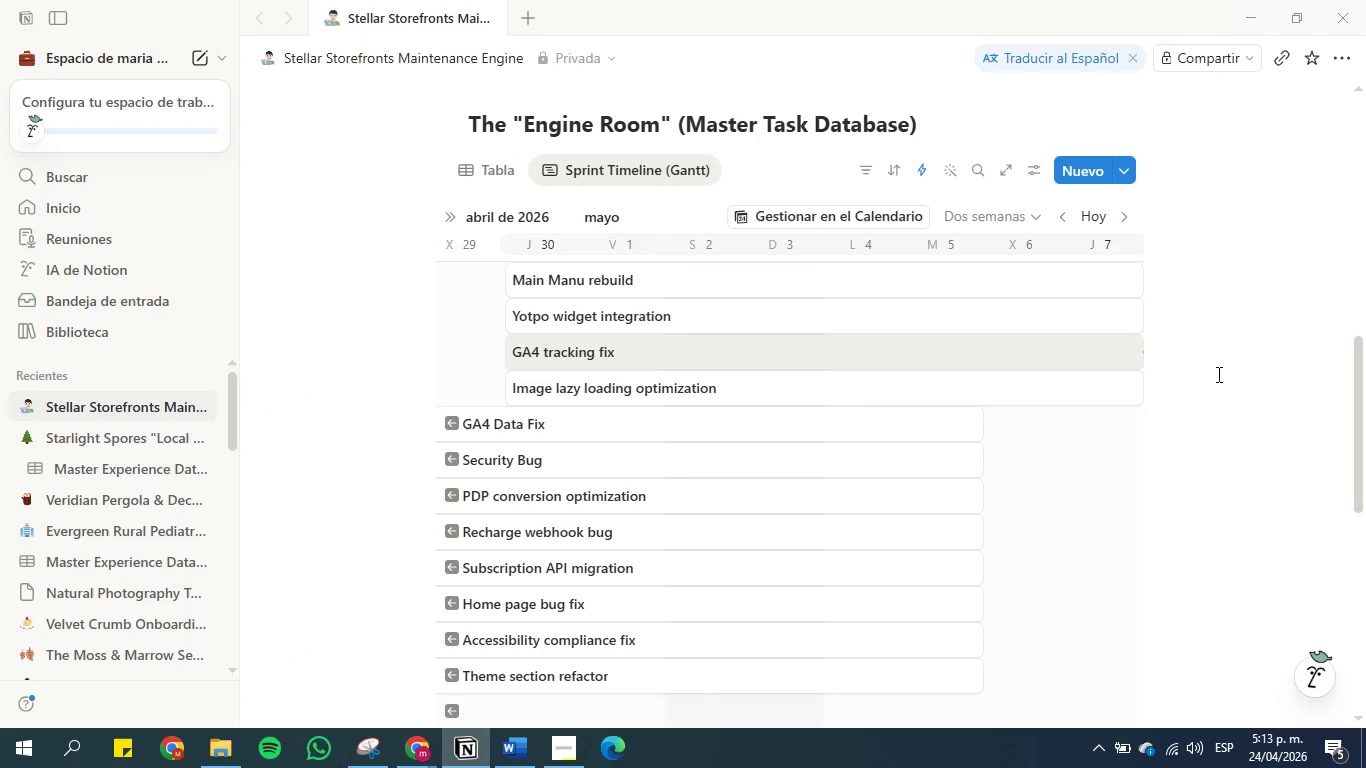 
scroll: coordinate [608, 370], scroll_direction: up, amount: 4.0
 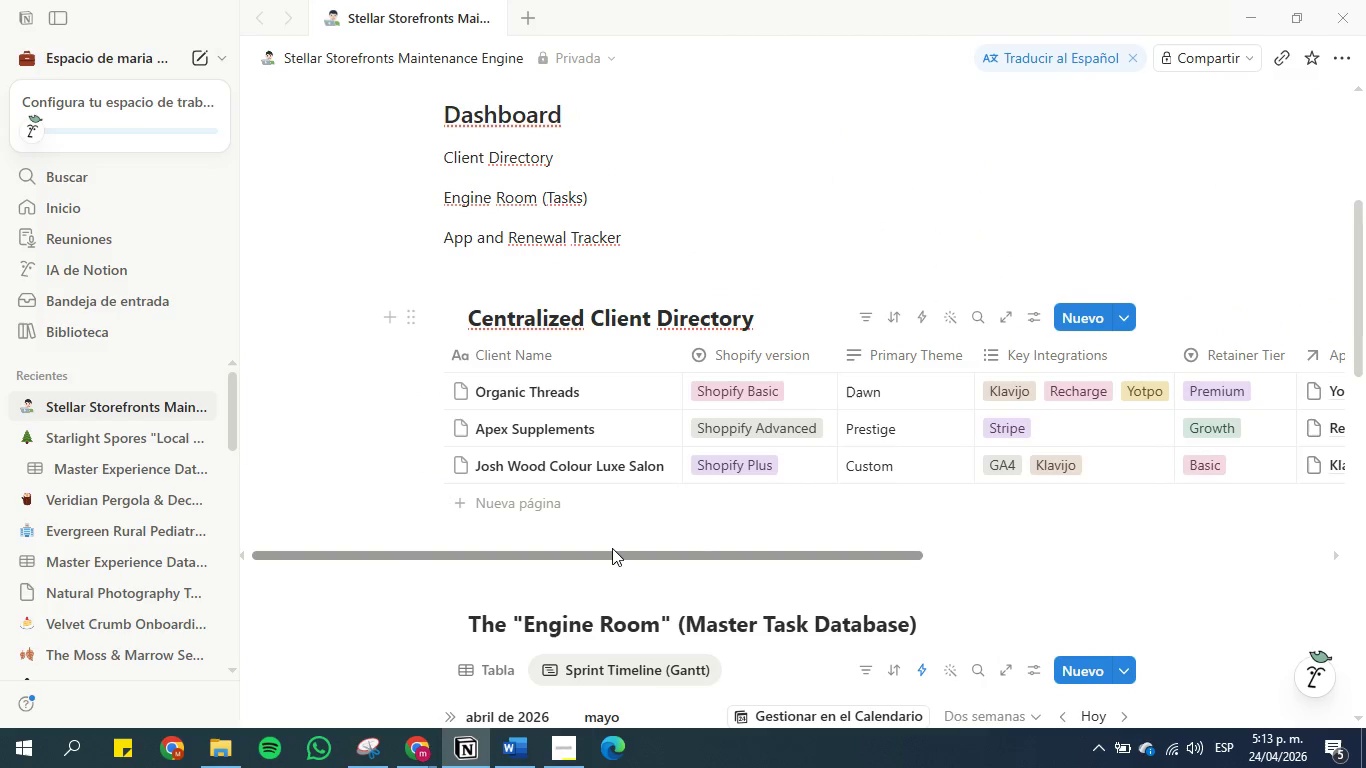 
scroll: coordinate [360, 559], scroll_direction: down, amount: 3.0
 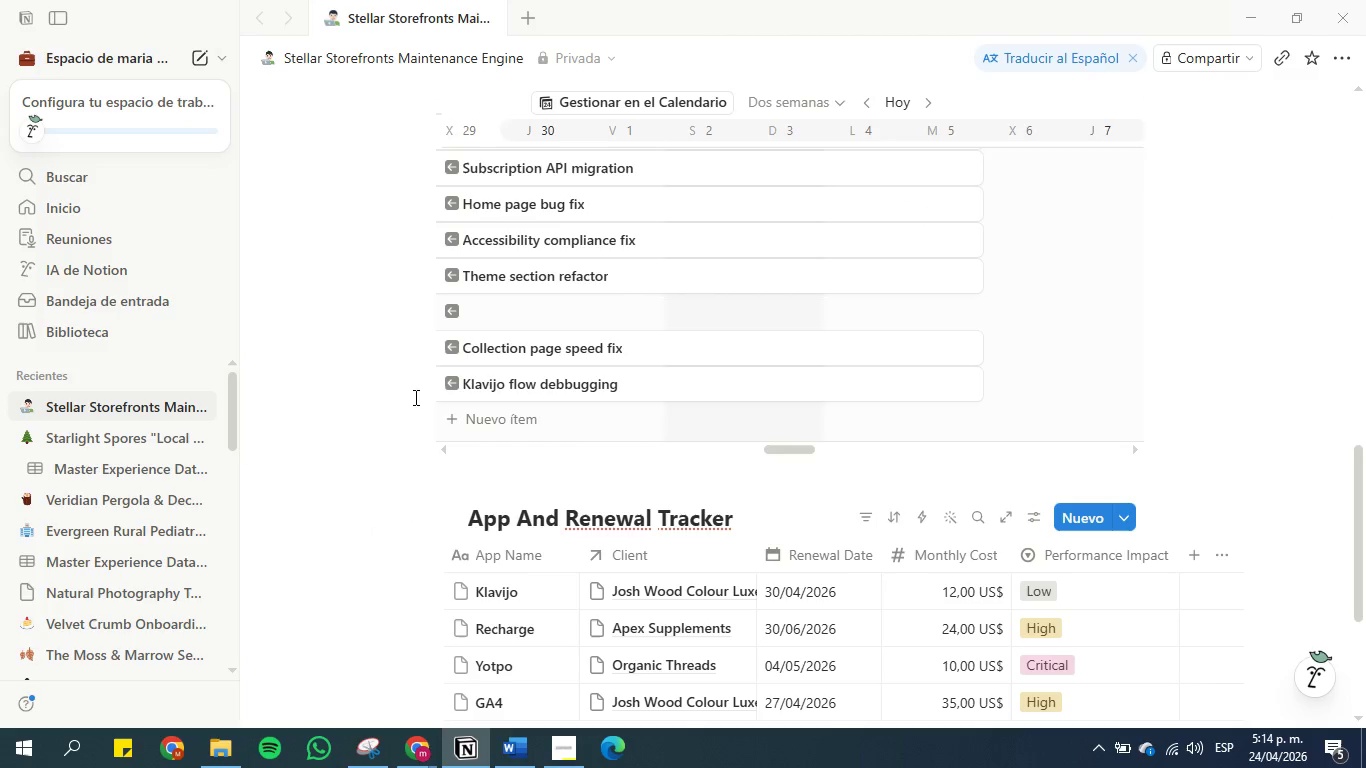 
scroll: coordinate [362, 369], scroll_direction: up, amount: 4.0
 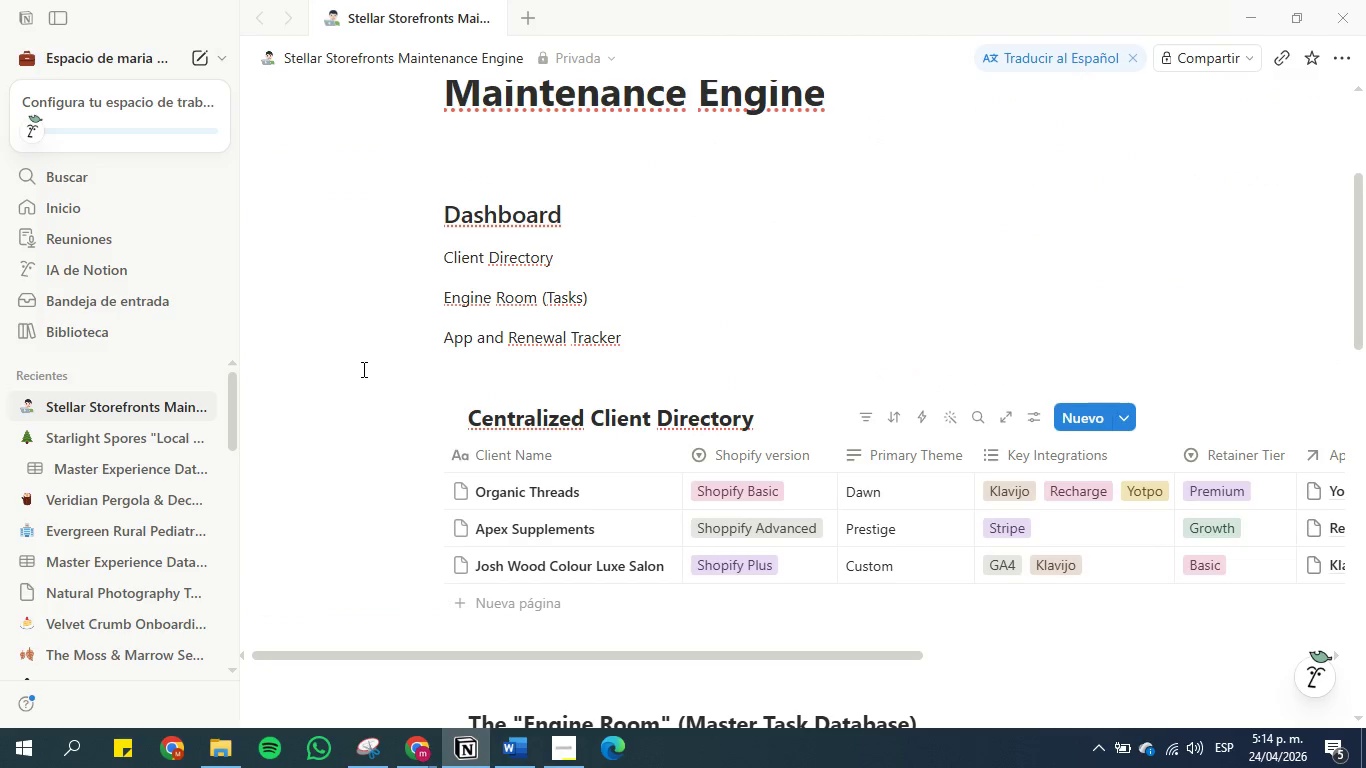 
scroll: coordinate [362, 369], scroll_direction: down, amount: 4.0
 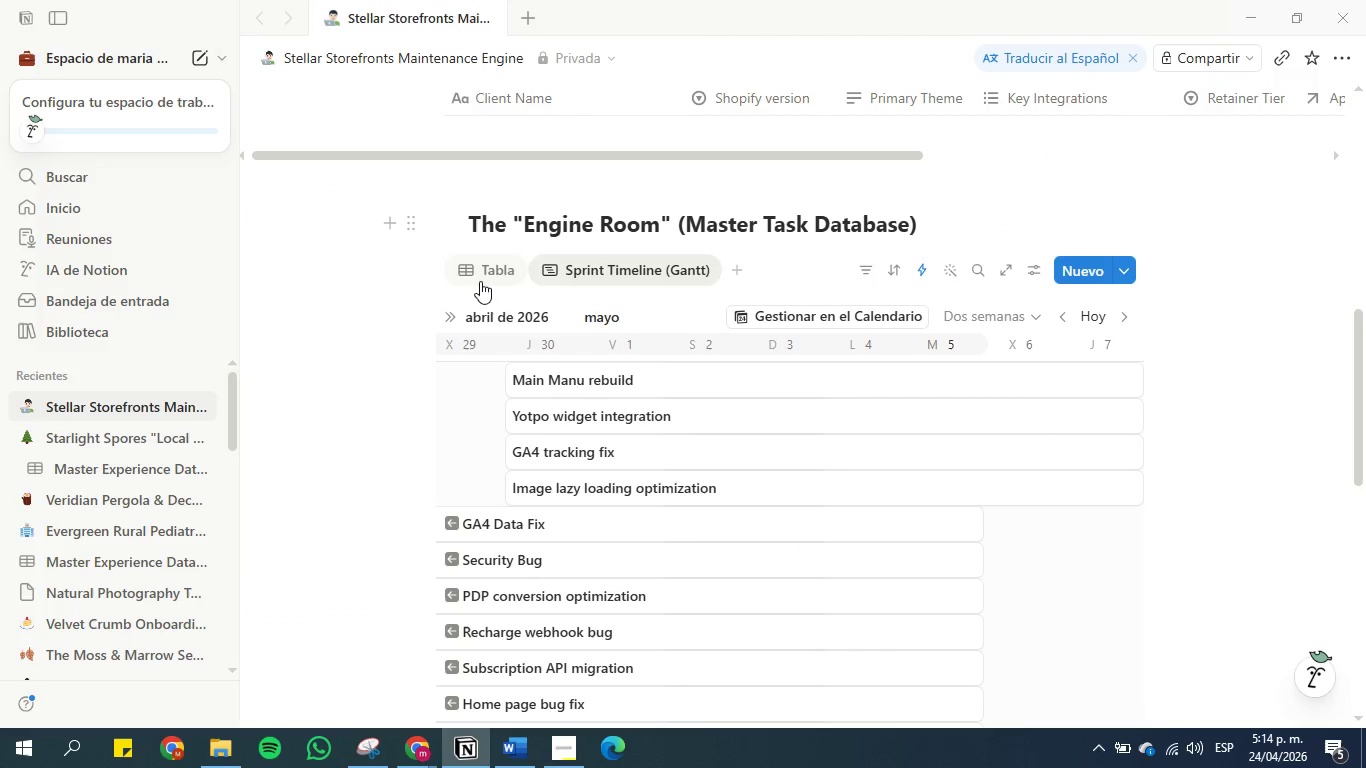 
left_click([494, 266])
 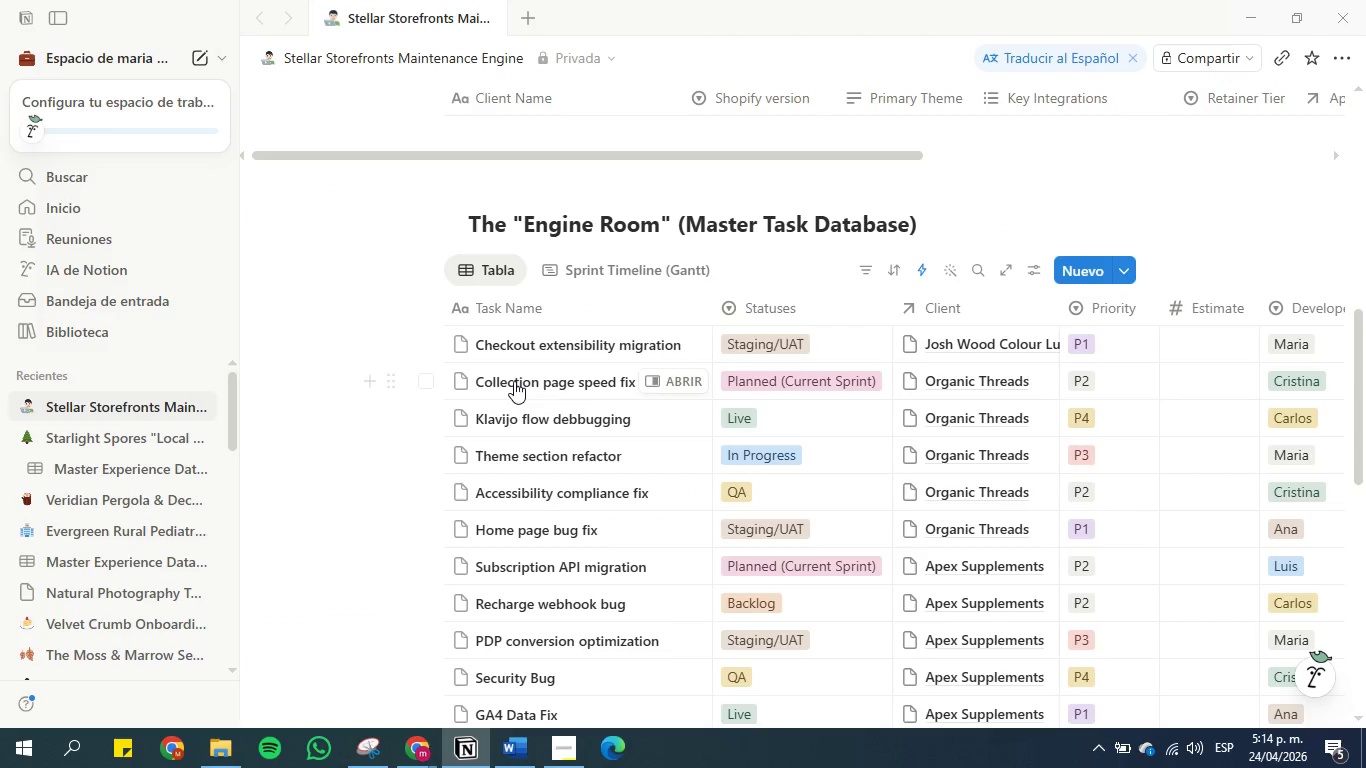 
left_click([516, 343])
 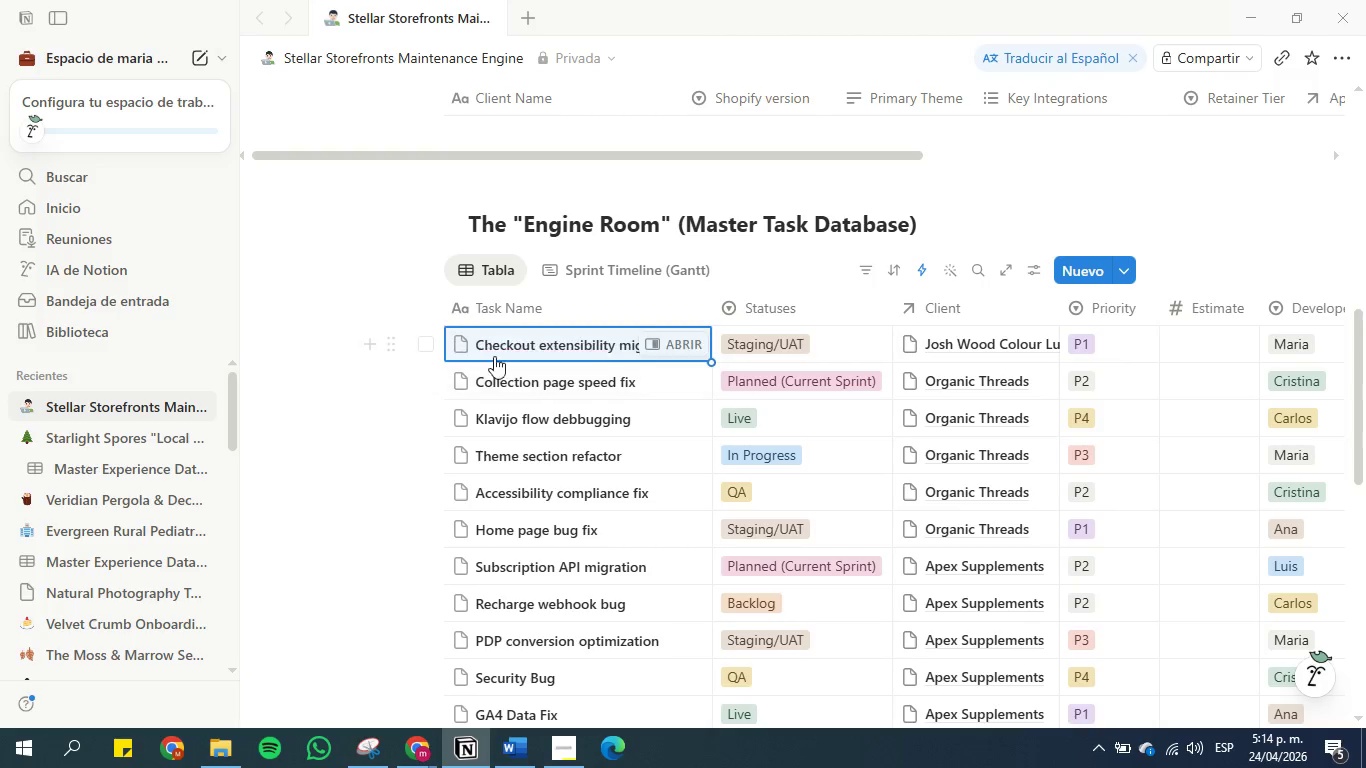 
left_click([686, 349])
 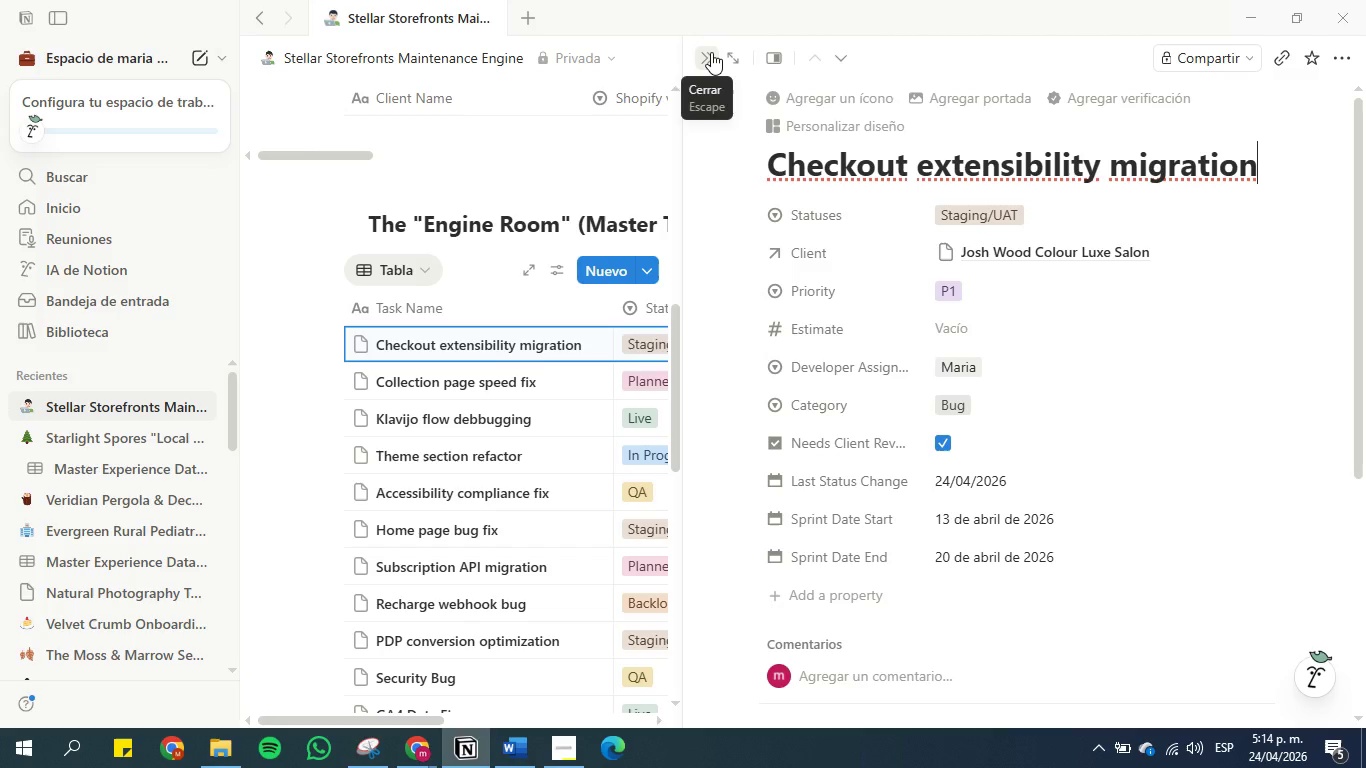 
wait(17.31)
 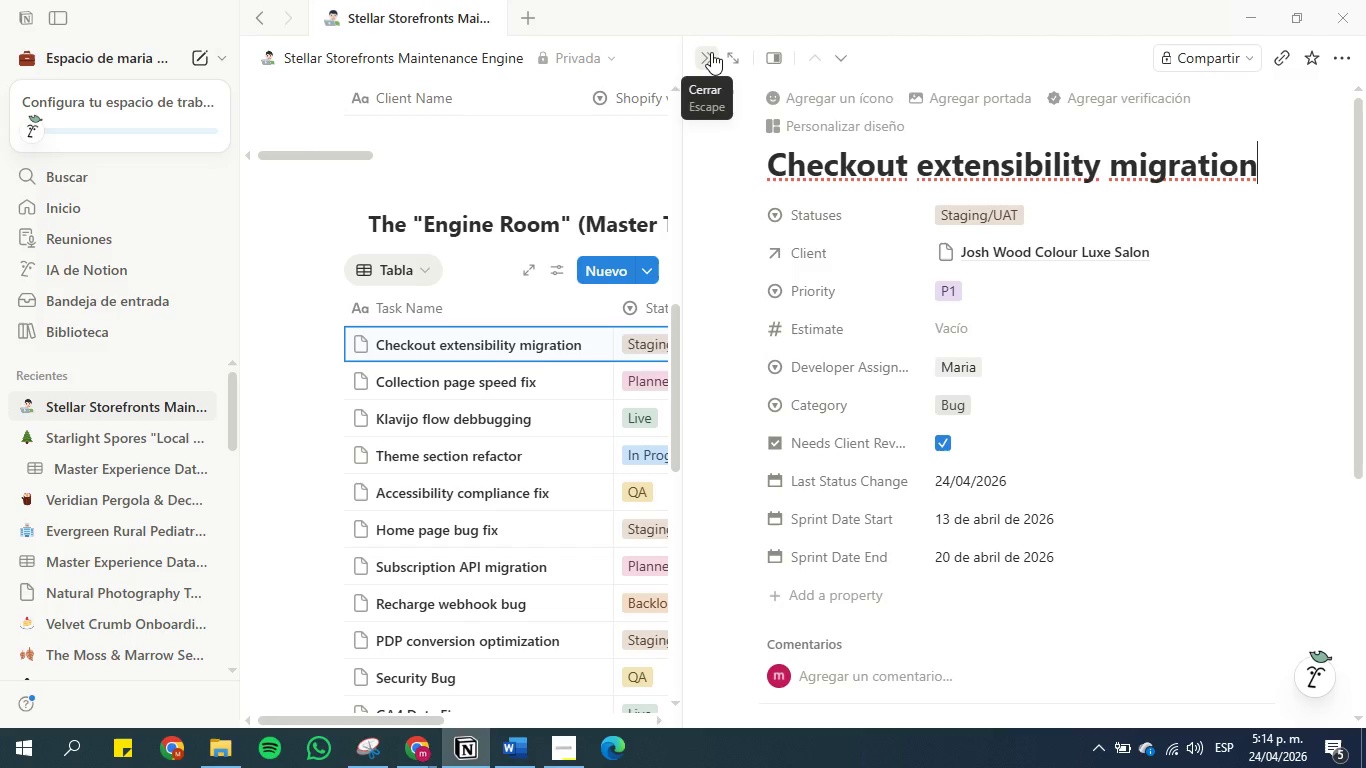 
left_click([711, 52])
 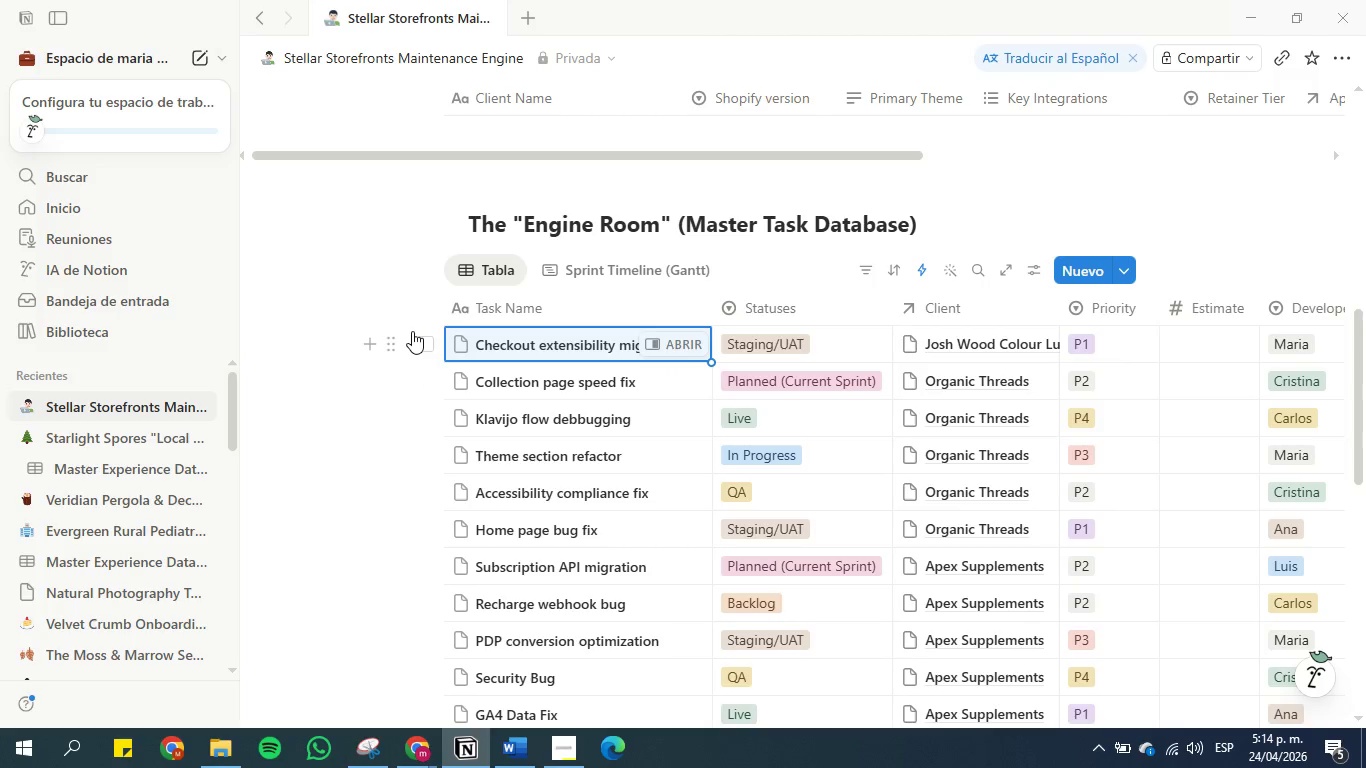 
wait(12.12)
 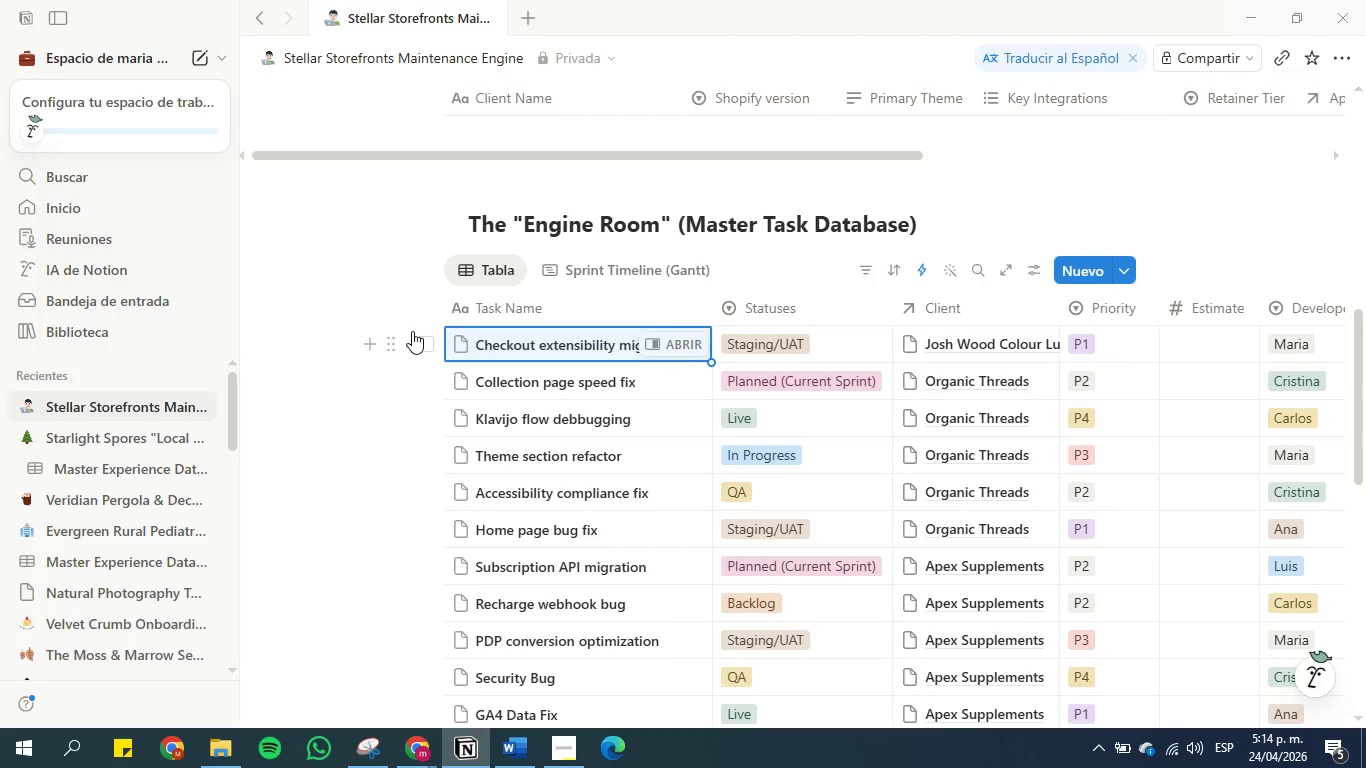 
left_click([587, 271])
 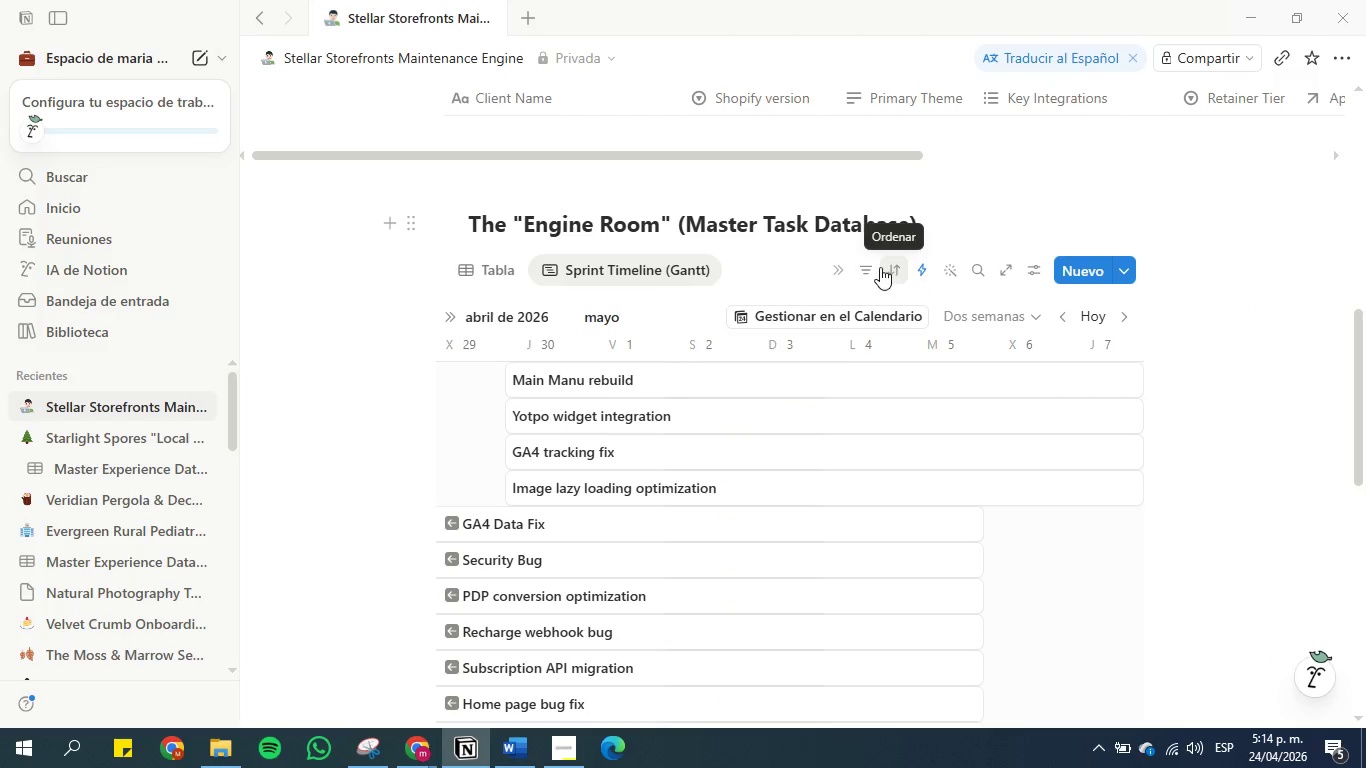 
left_click([866, 266])
 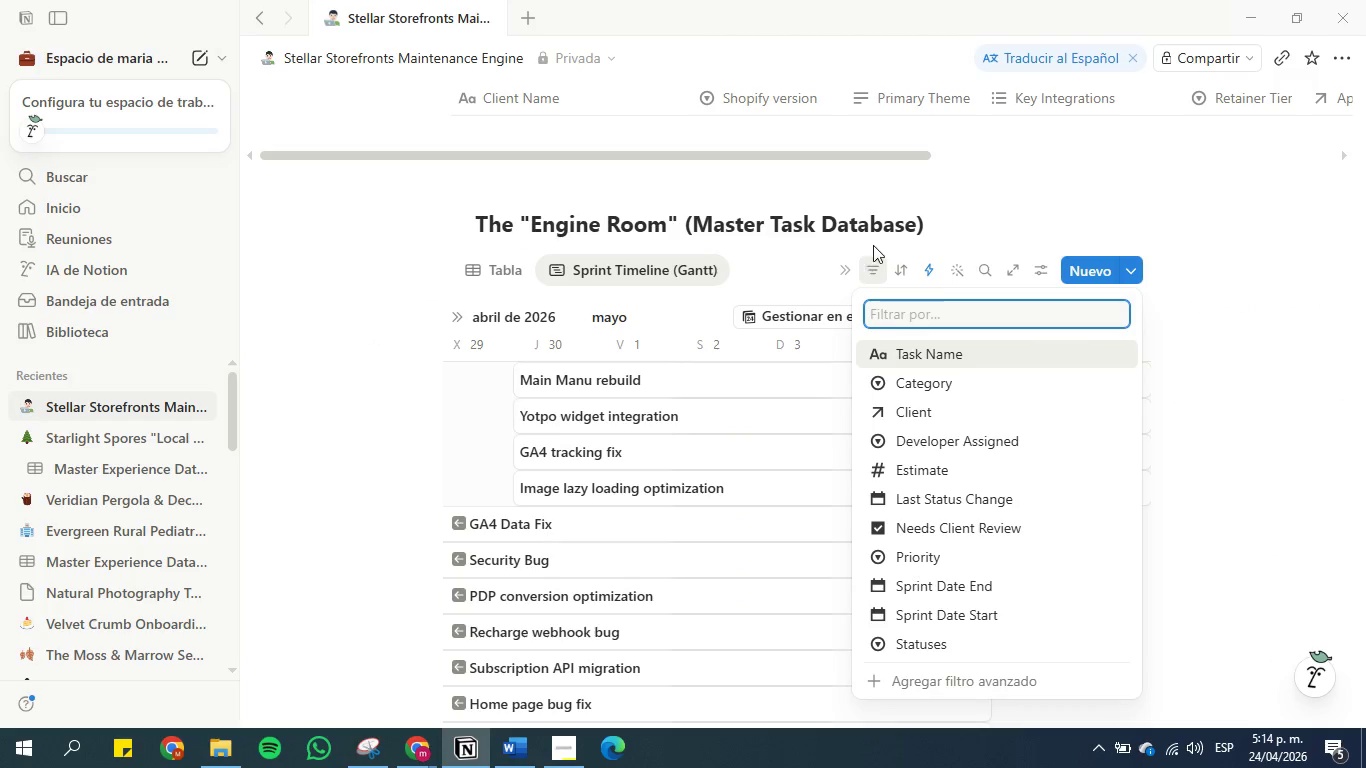 
left_click([897, 244])
 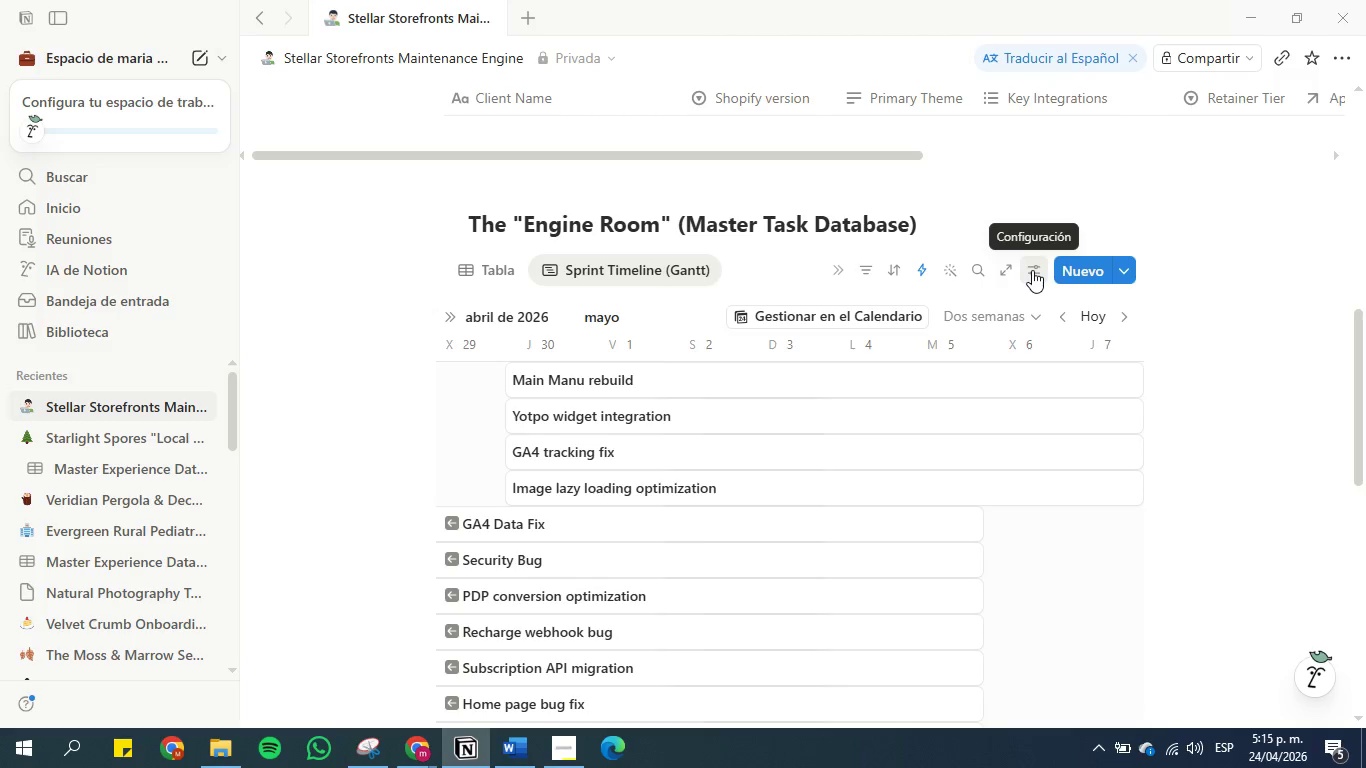 
left_click([1019, 316])
 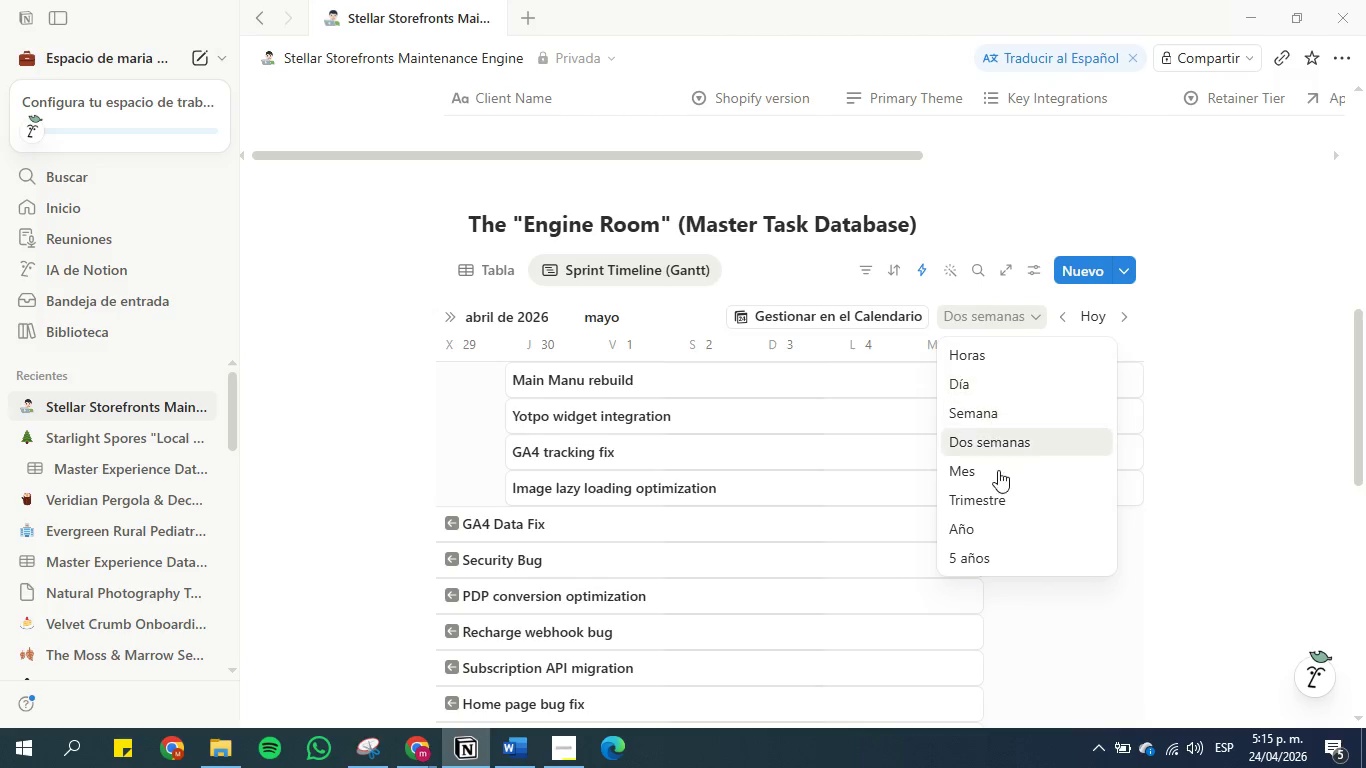 
left_click([999, 479])
 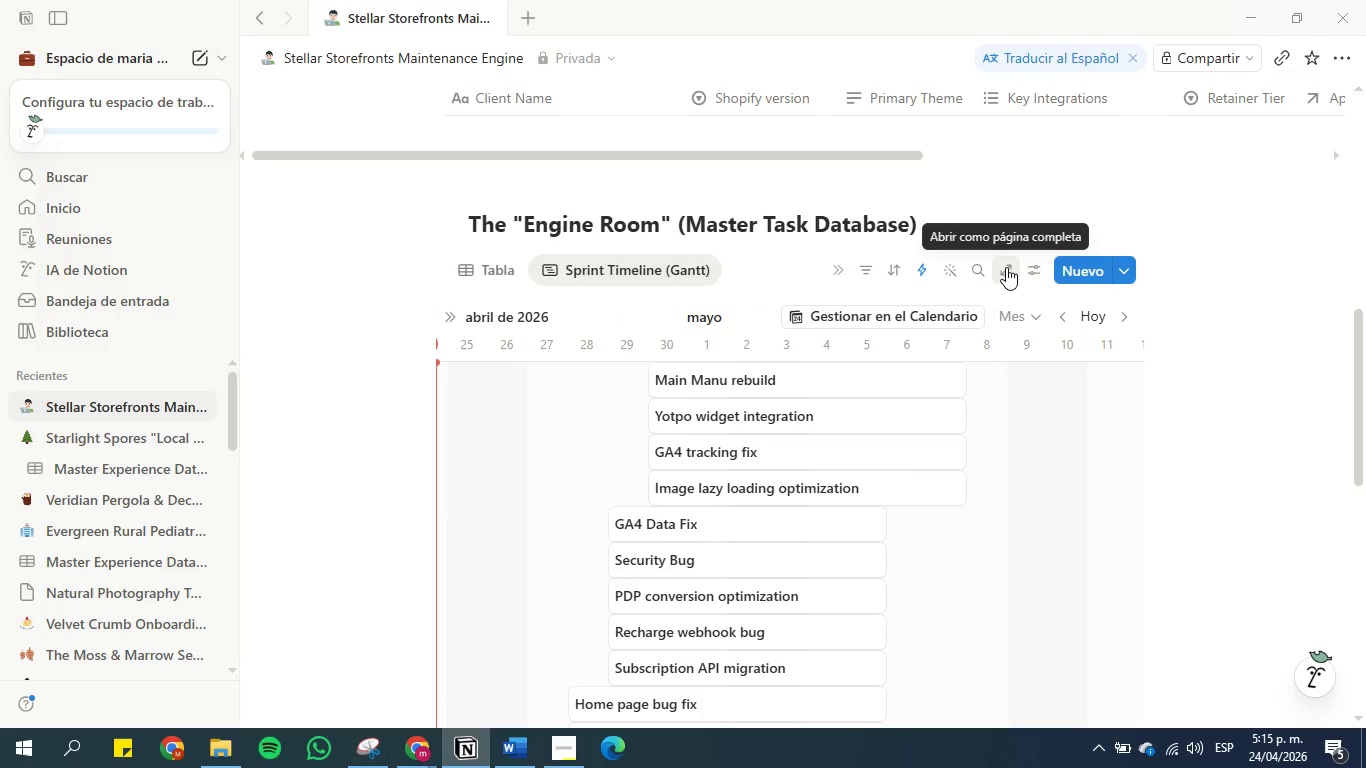 
left_click([1037, 267])
 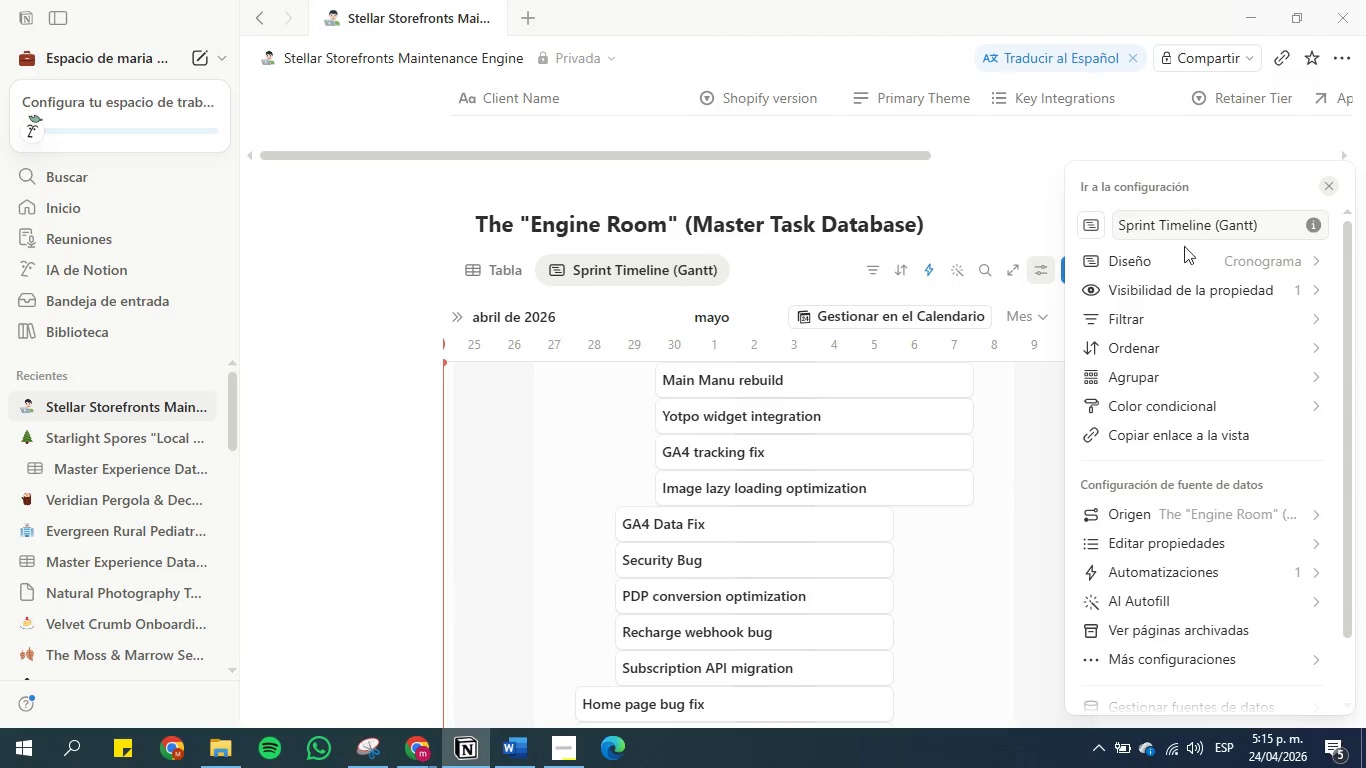 
scroll: coordinate [1245, 352], scroll_direction: down, amount: 2.0
 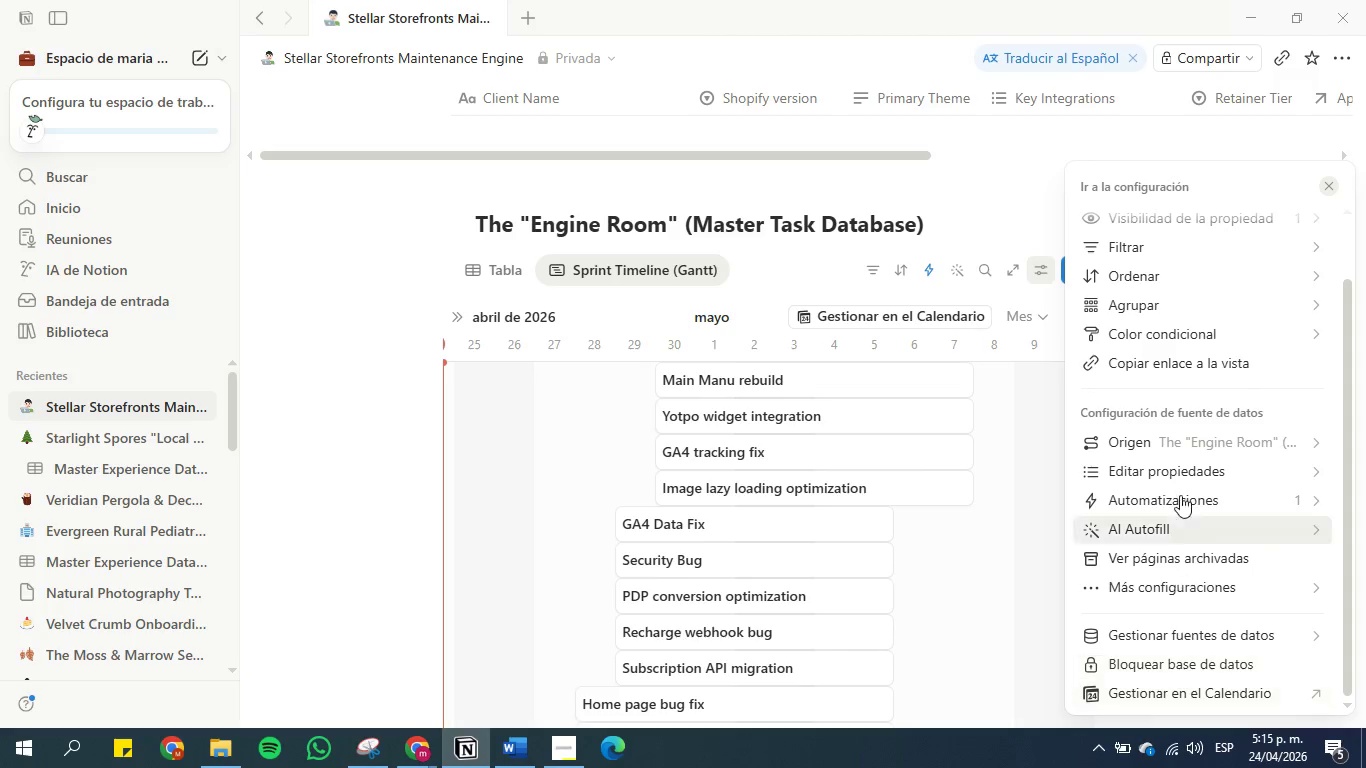 
left_click([1183, 297])
 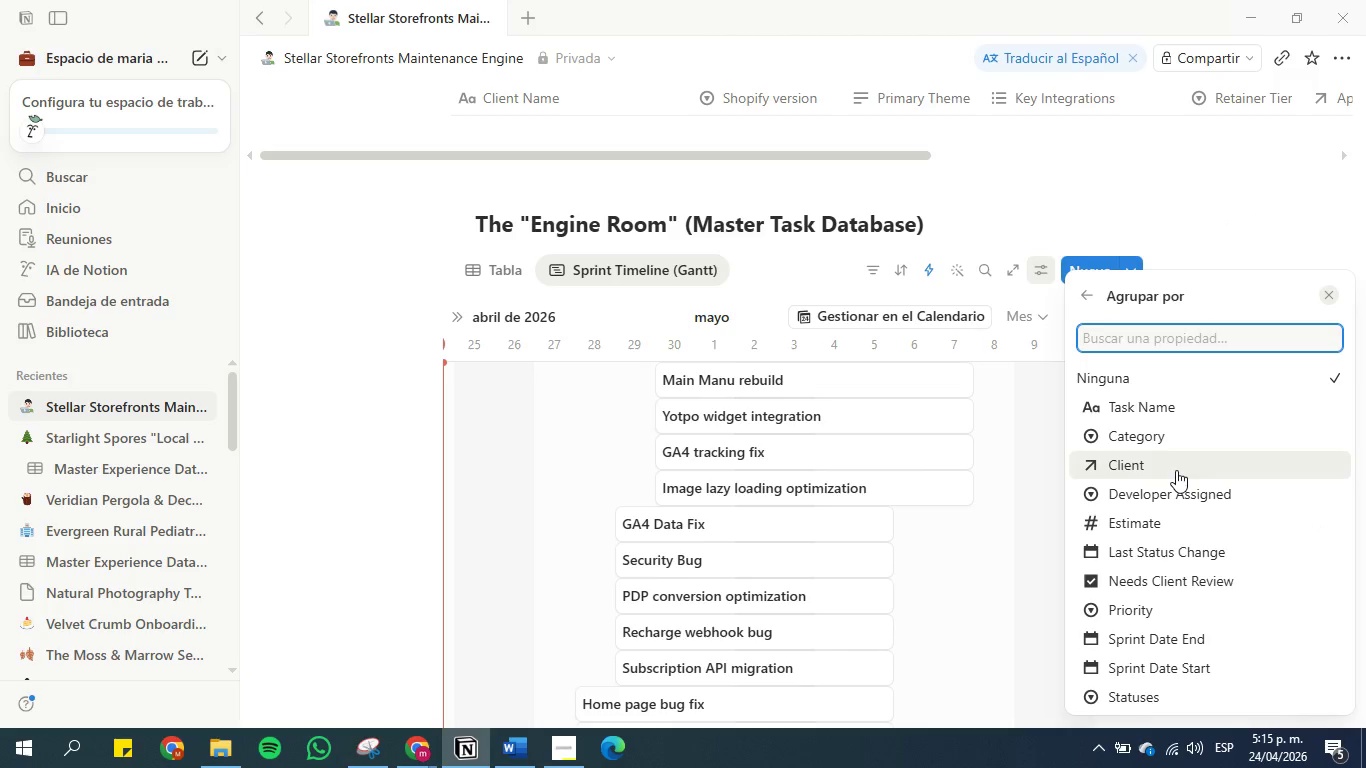 
wait(7.23)
 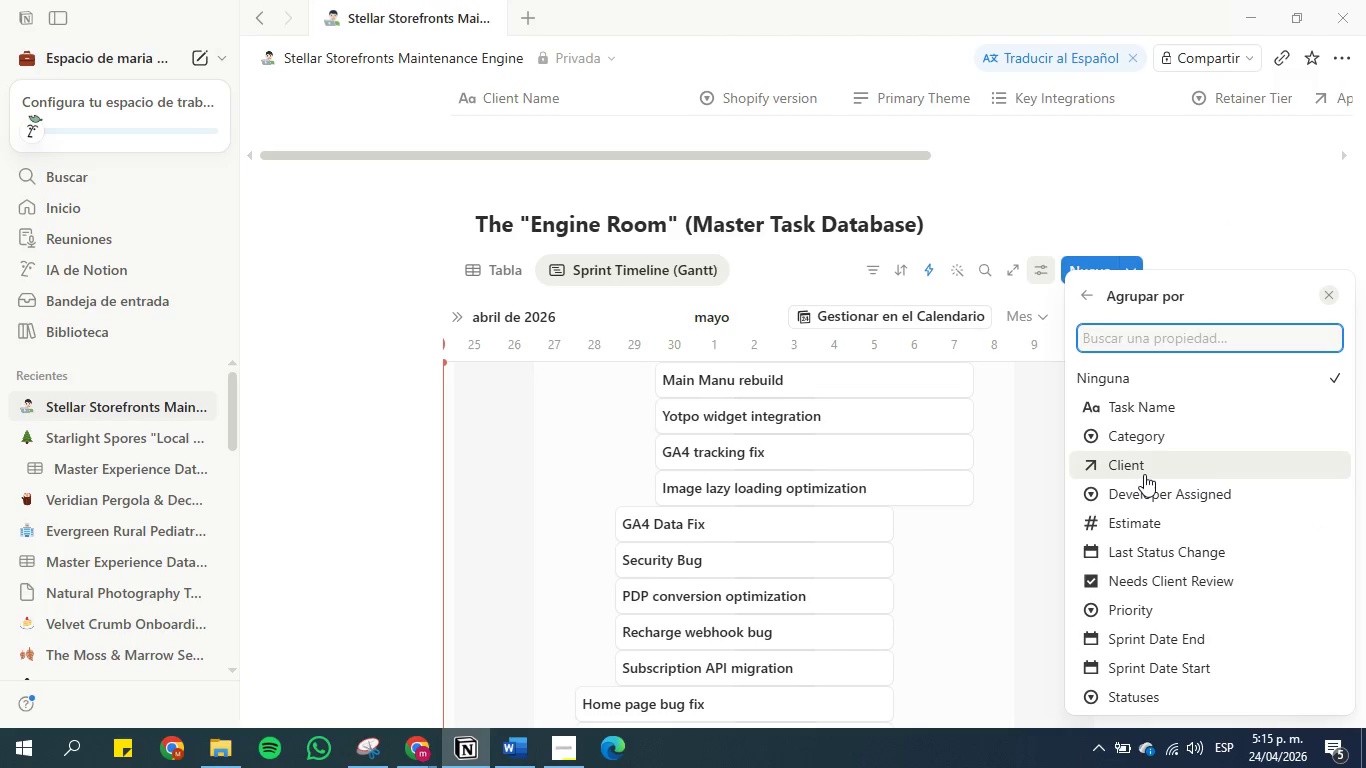 
left_click([1176, 470])
 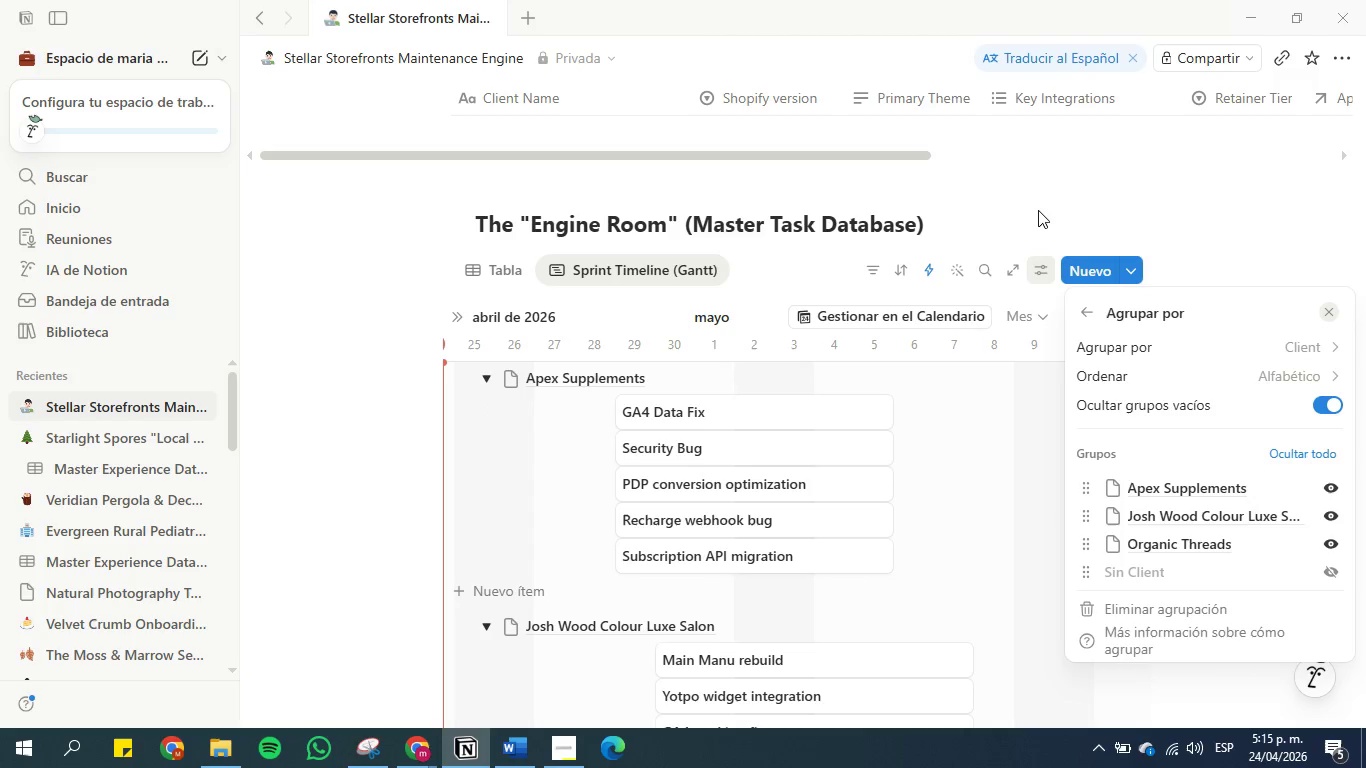 
wait(10.86)
 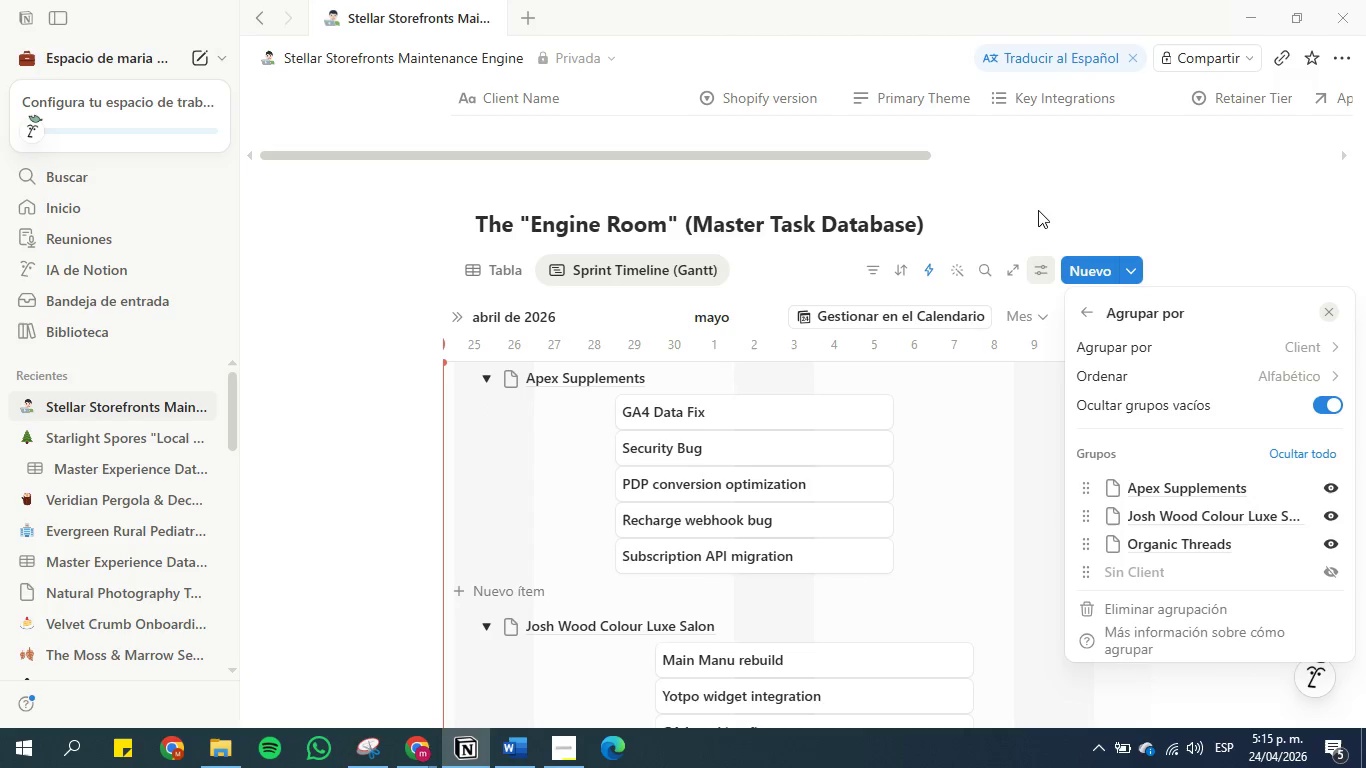 
left_click([1280, 388])
 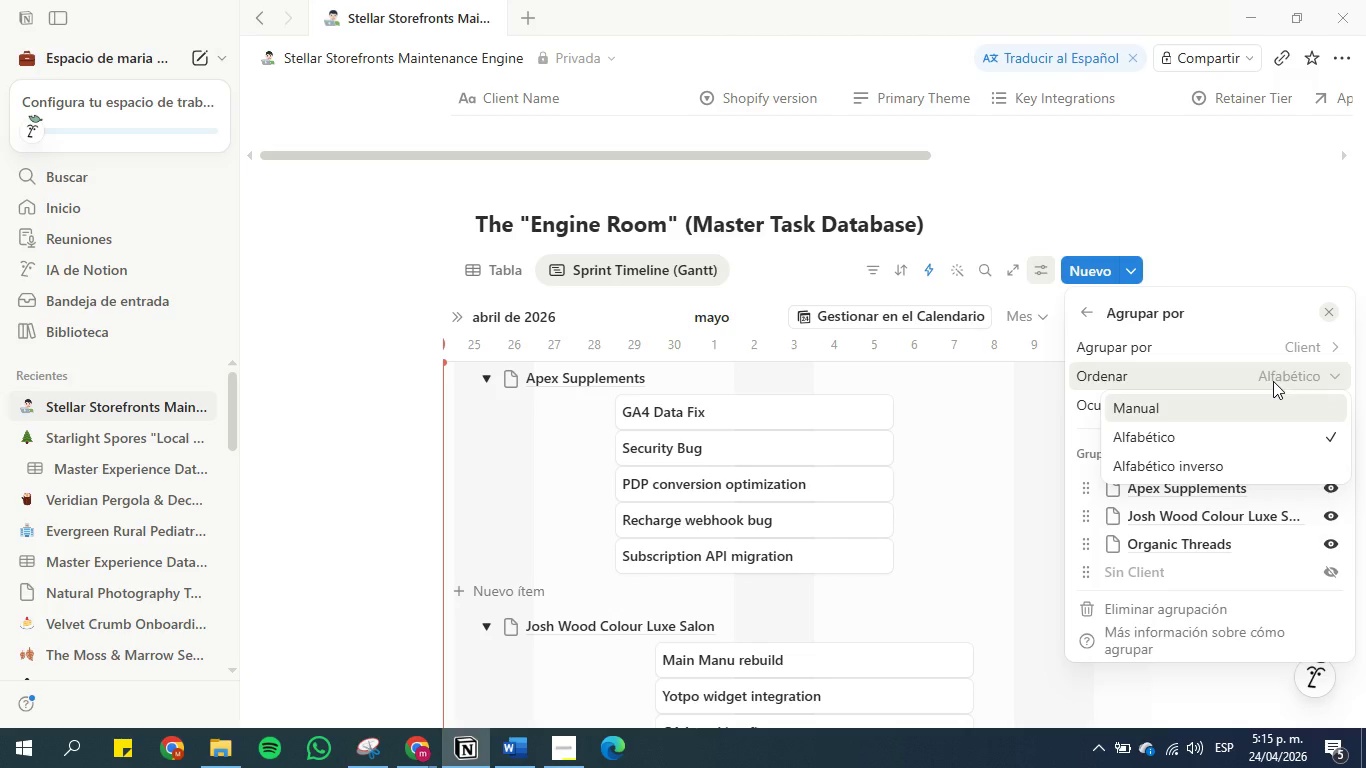 
left_click([1273, 381])
 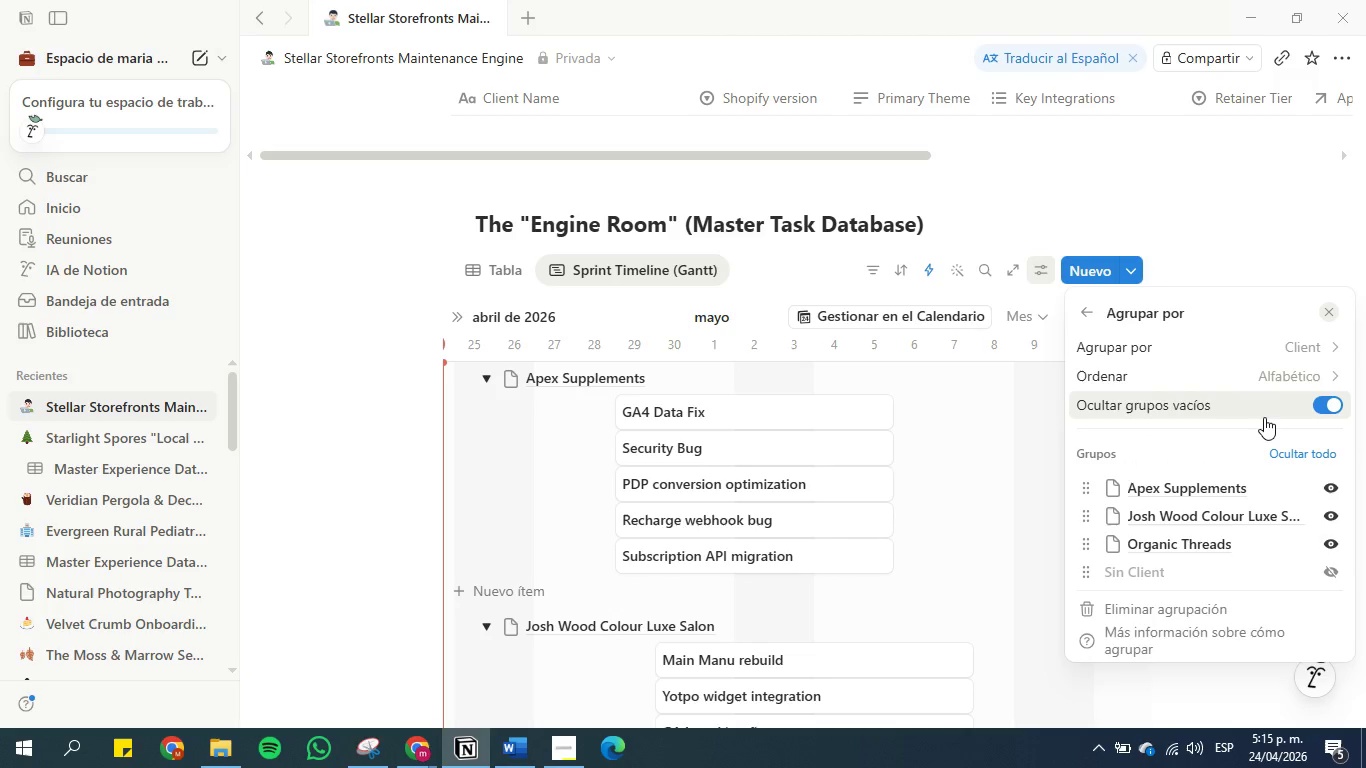 
scroll: coordinate [1263, 417], scroll_direction: down, amount: 2.0
 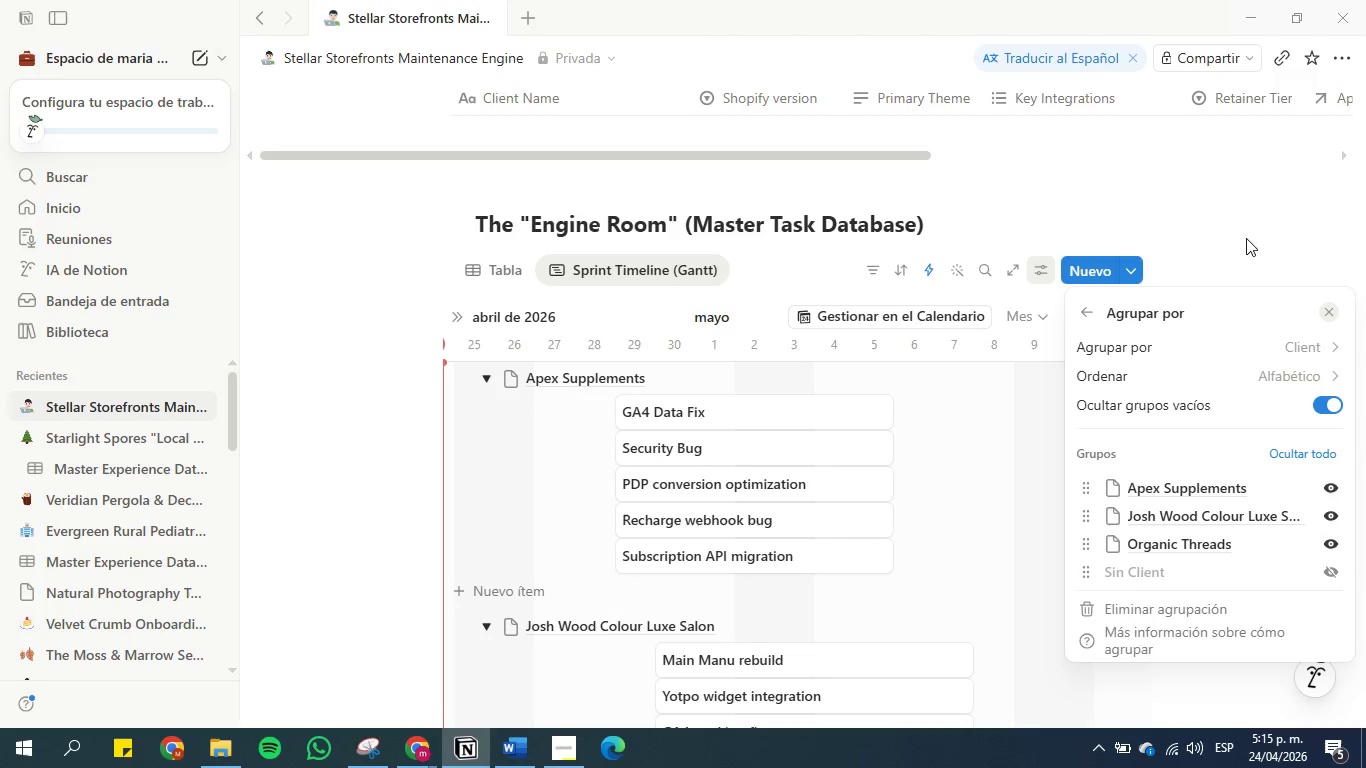 
left_click([1243, 229])
 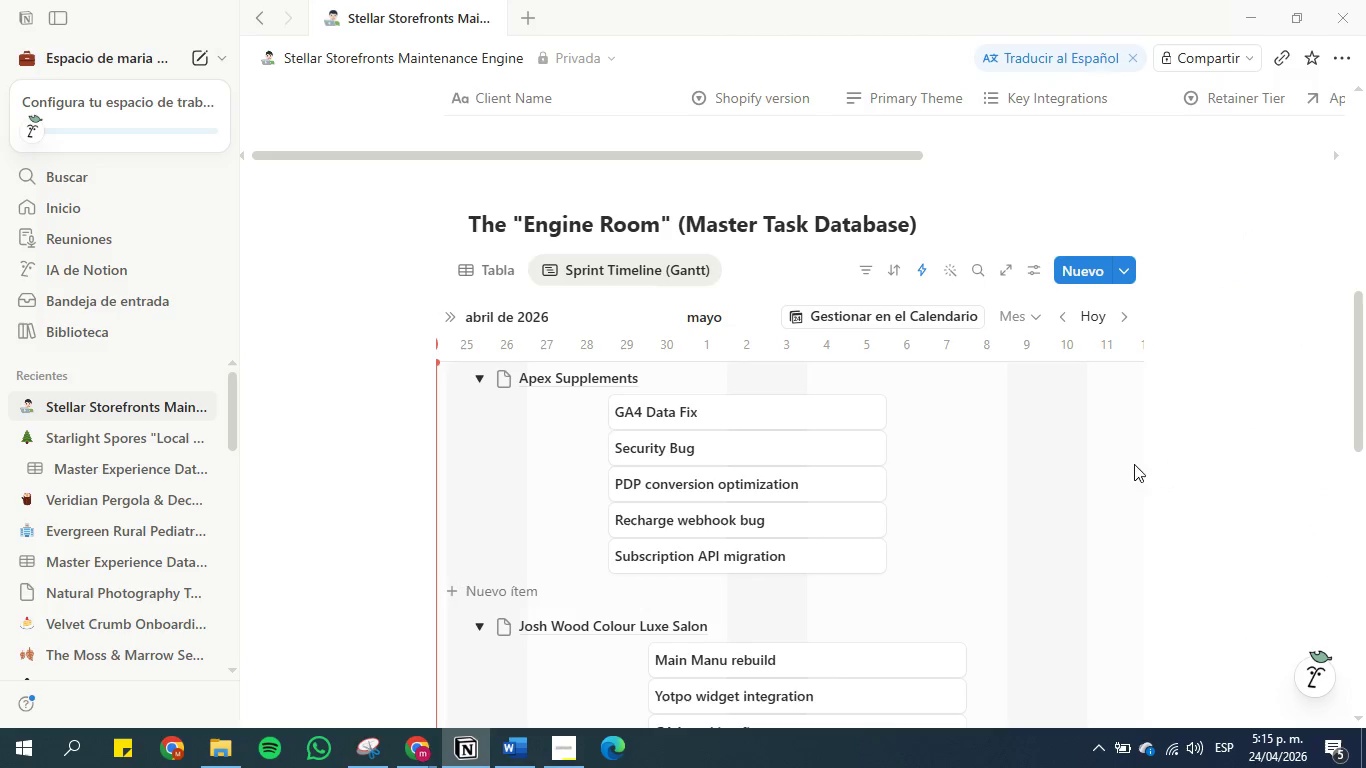 
scroll: coordinate [1140, 472], scroll_direction: down, amount: 4.0
 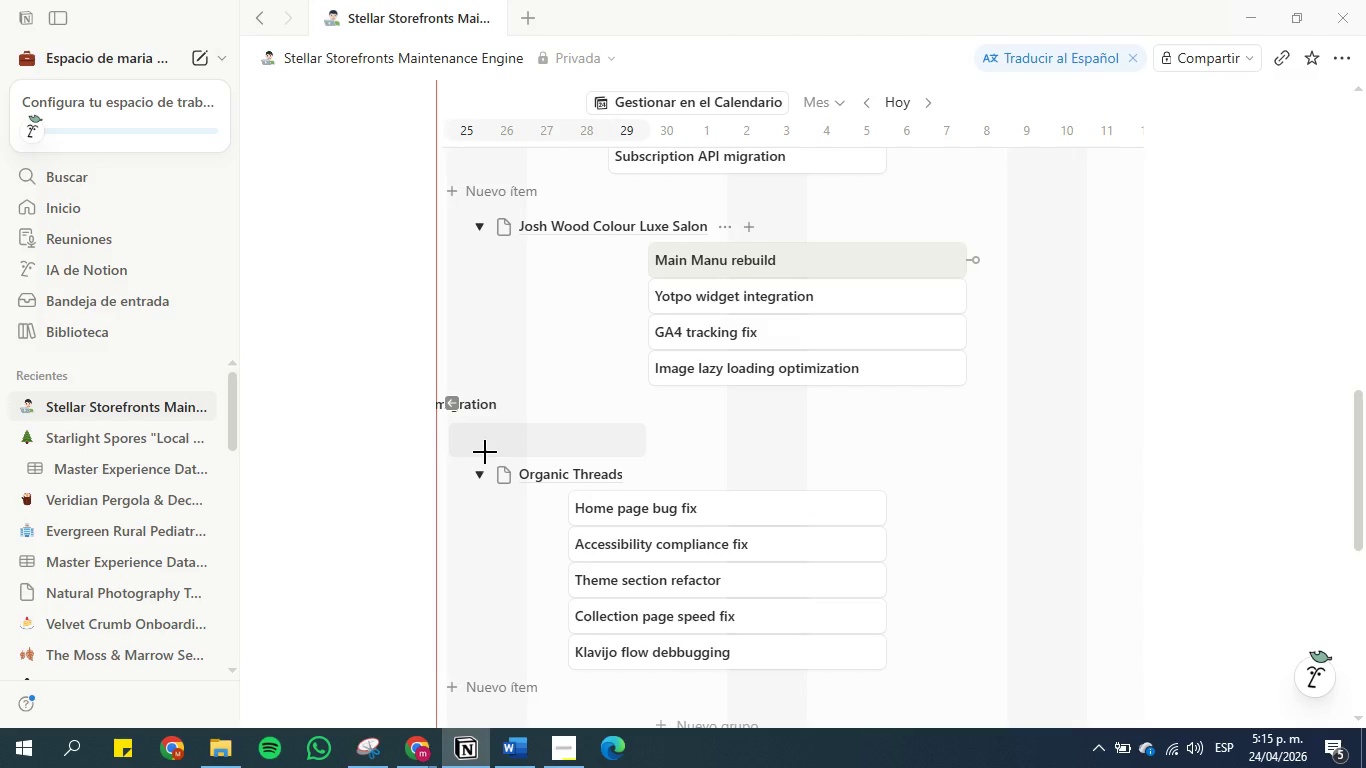 
scroll: coordinate [409, 414], scroll_direction: up, amount: 4.0
 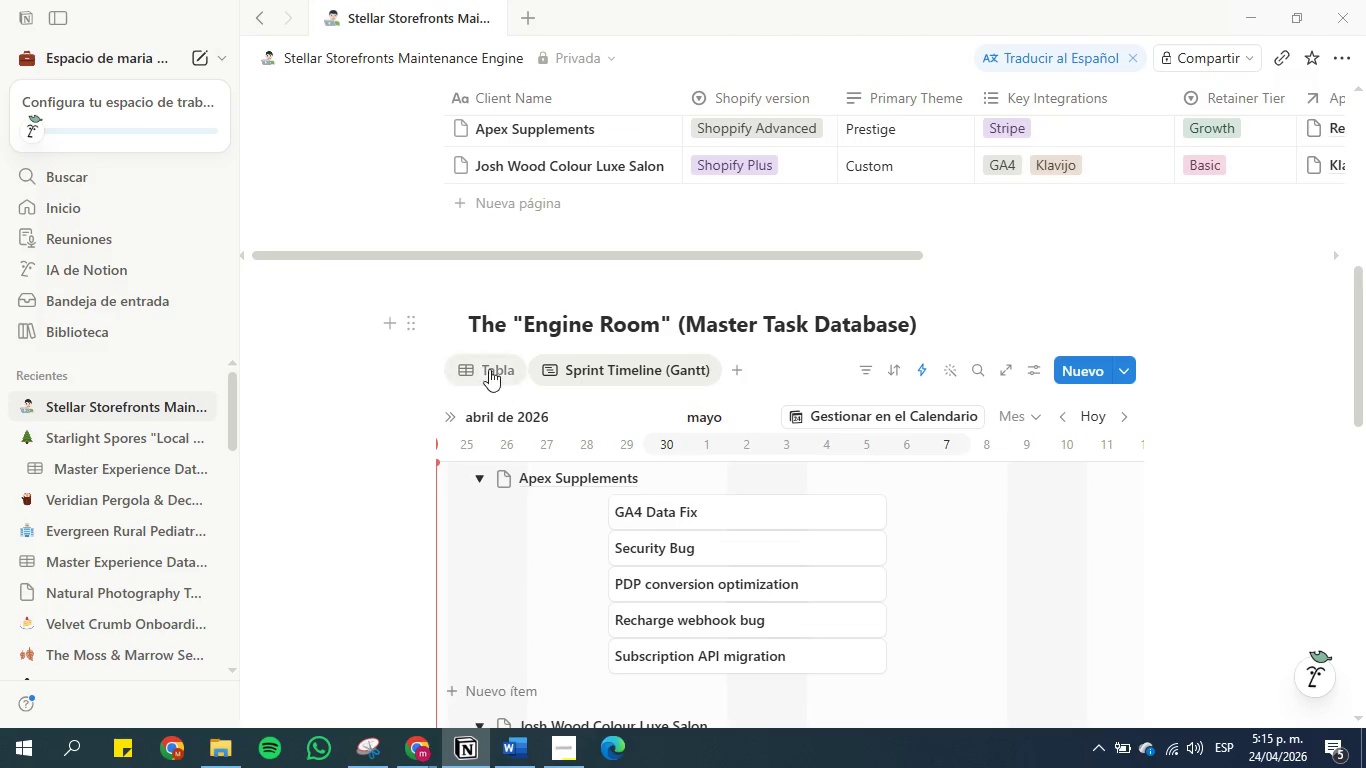 
left_click([485, 368])
 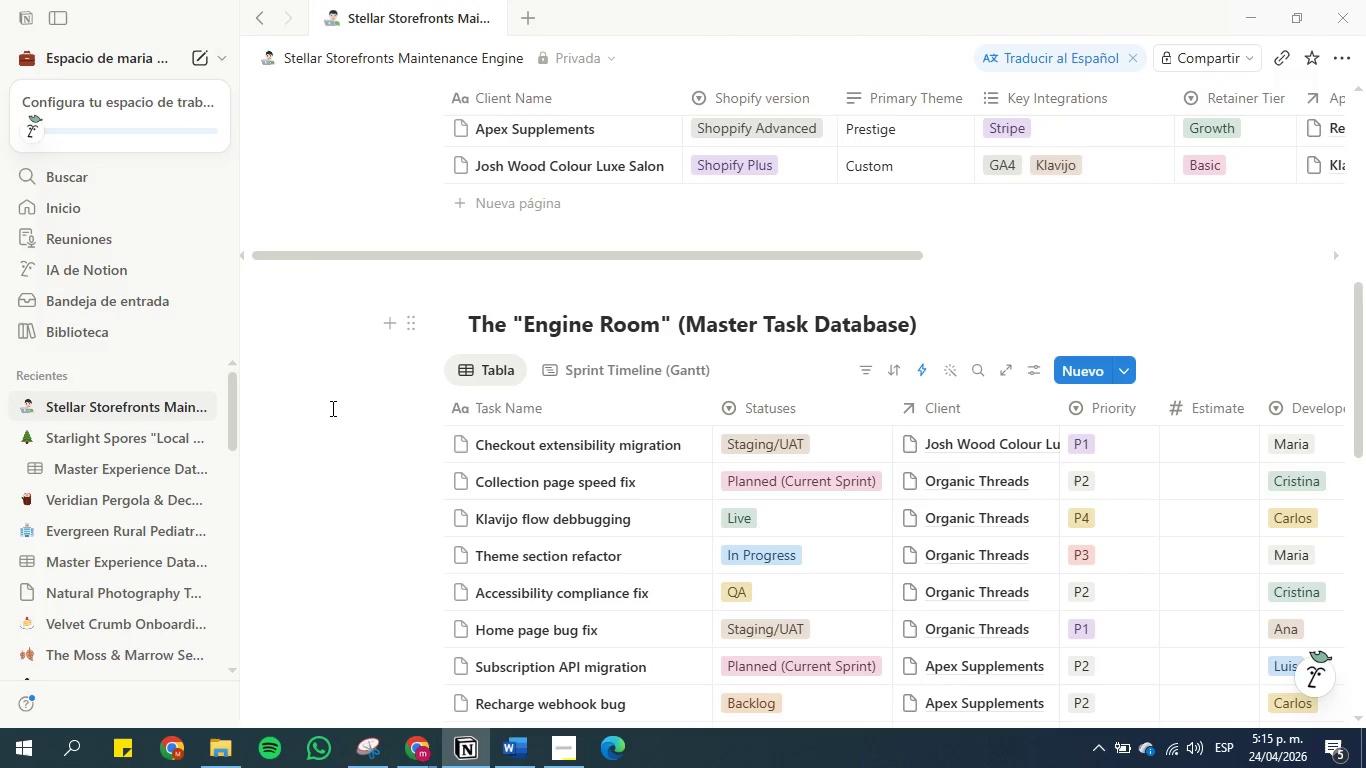 
scroll: coordinate [331, 408], scroll_direction: up, amount: 2.0
 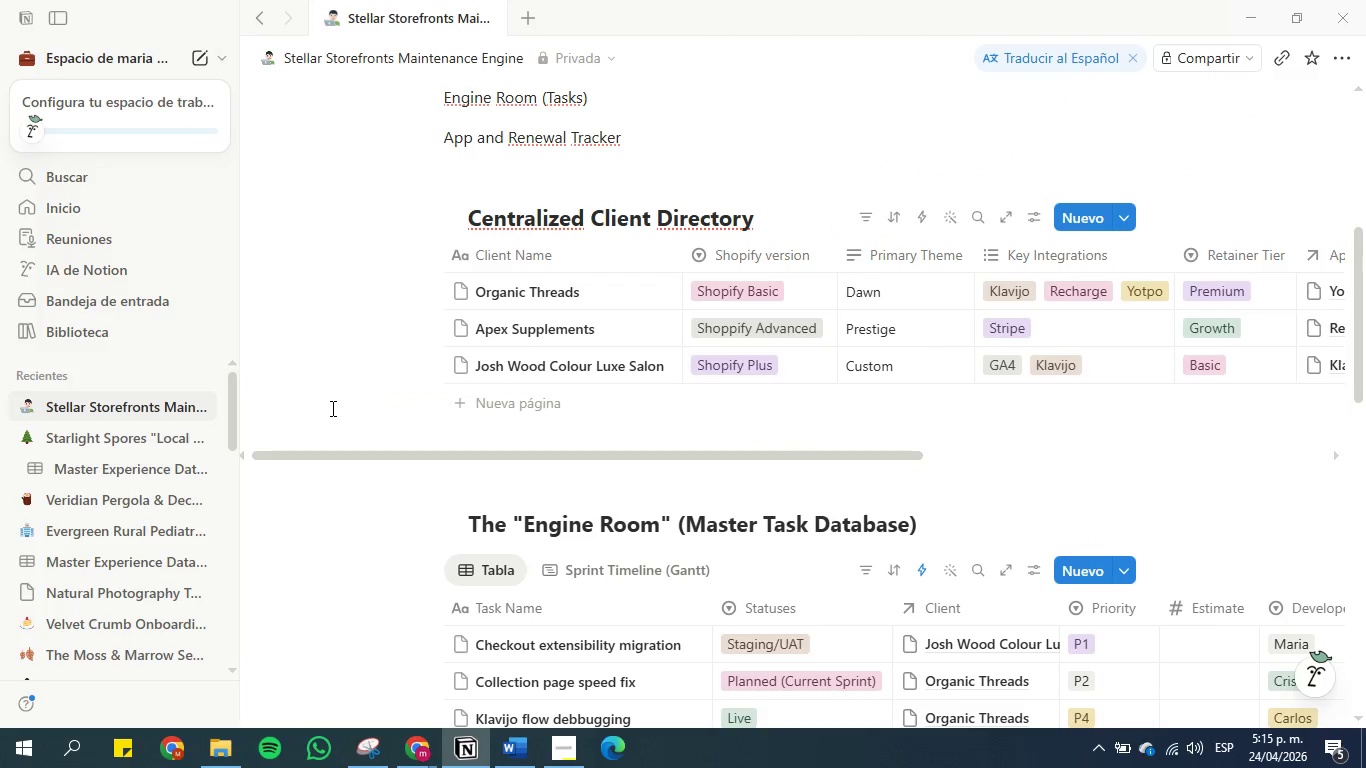 
scroll: coordinate [331, 408], scroll_direction: down, amount: 2.0
 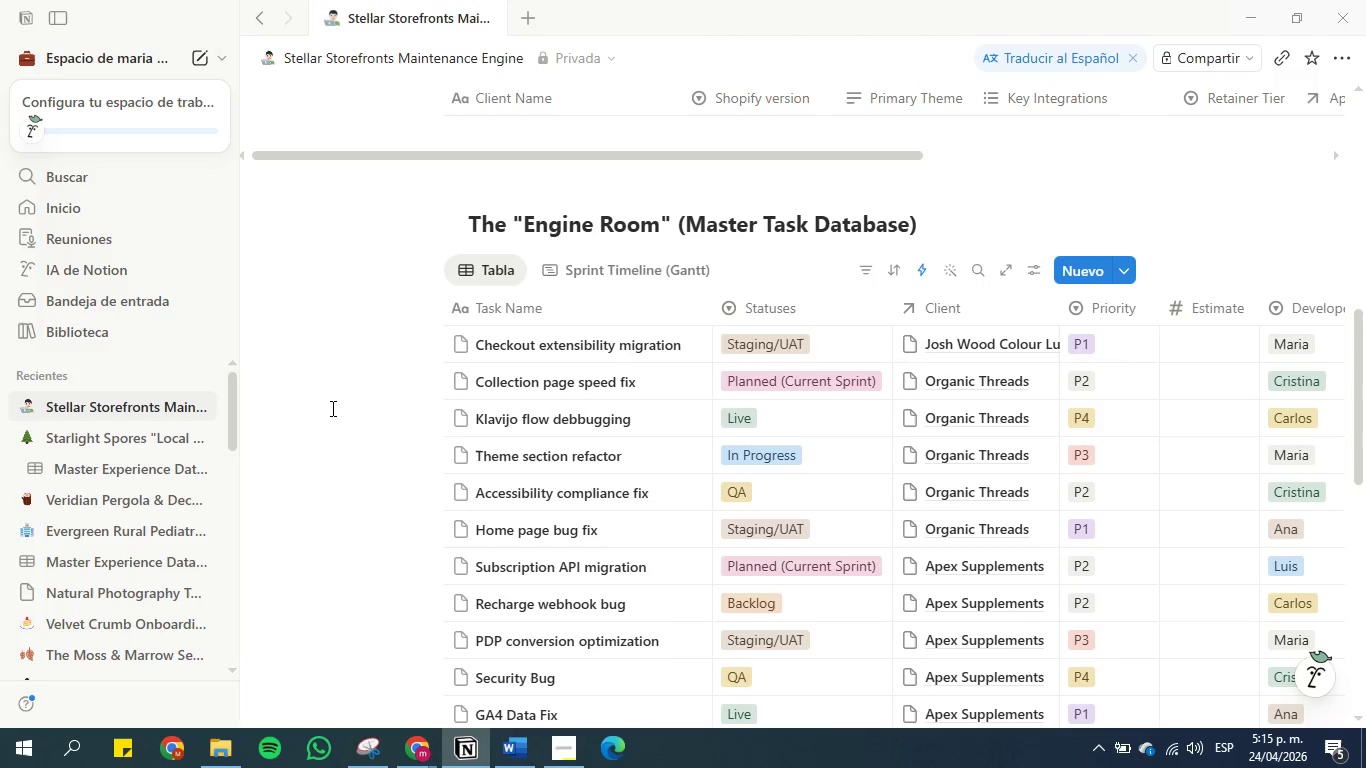 
left_click([513, 739])
 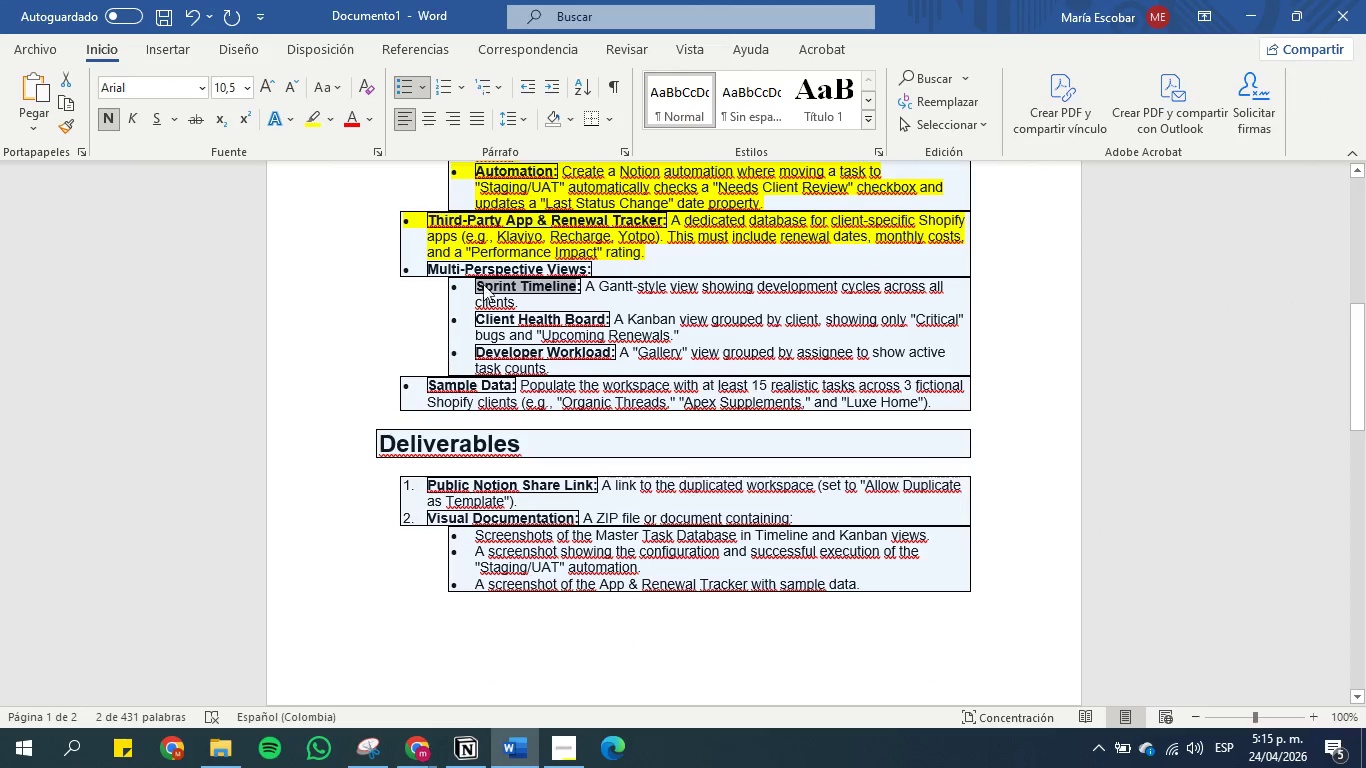 
left_click([507, 285])
 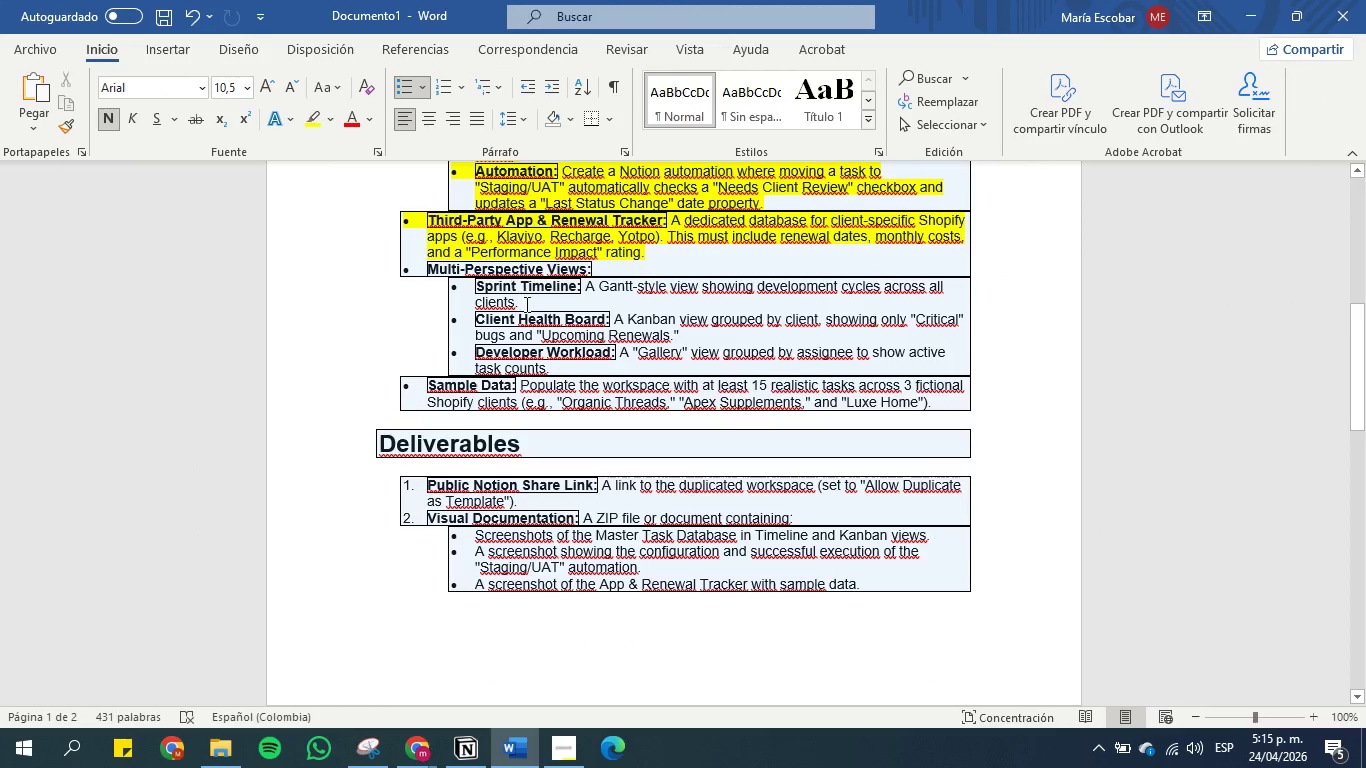 
left_click_drag(start_coordinate=[528, 306], to_coordinate=[473, 284])
 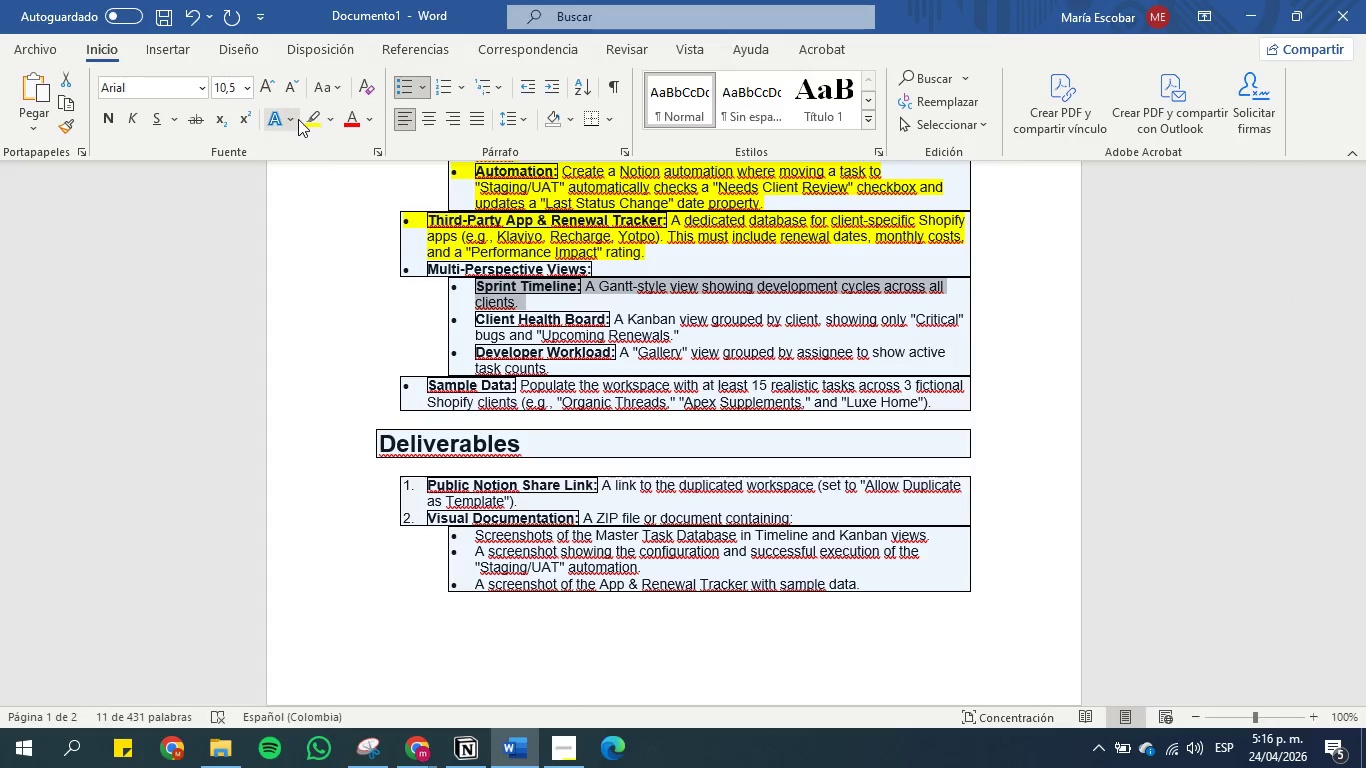 
left_click([308, 119])
 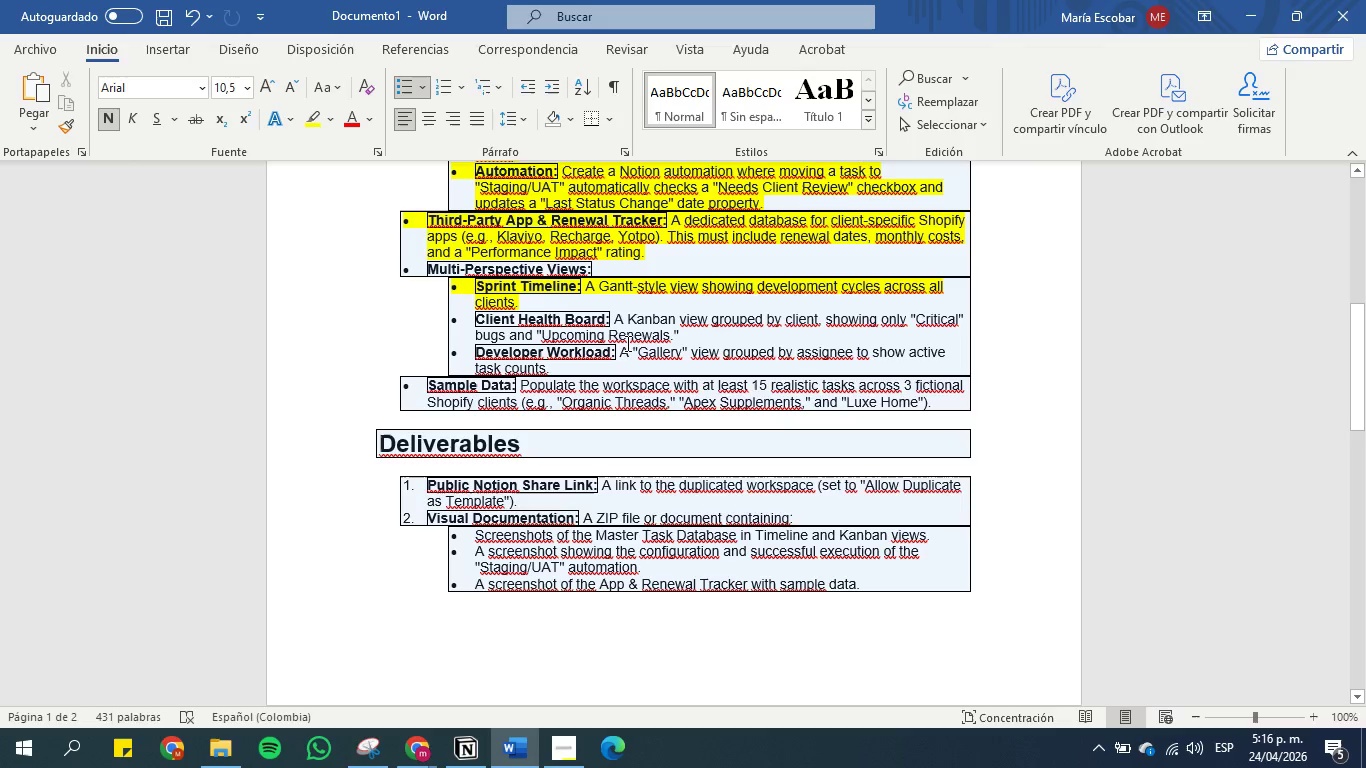 
left_click([614, 305])
 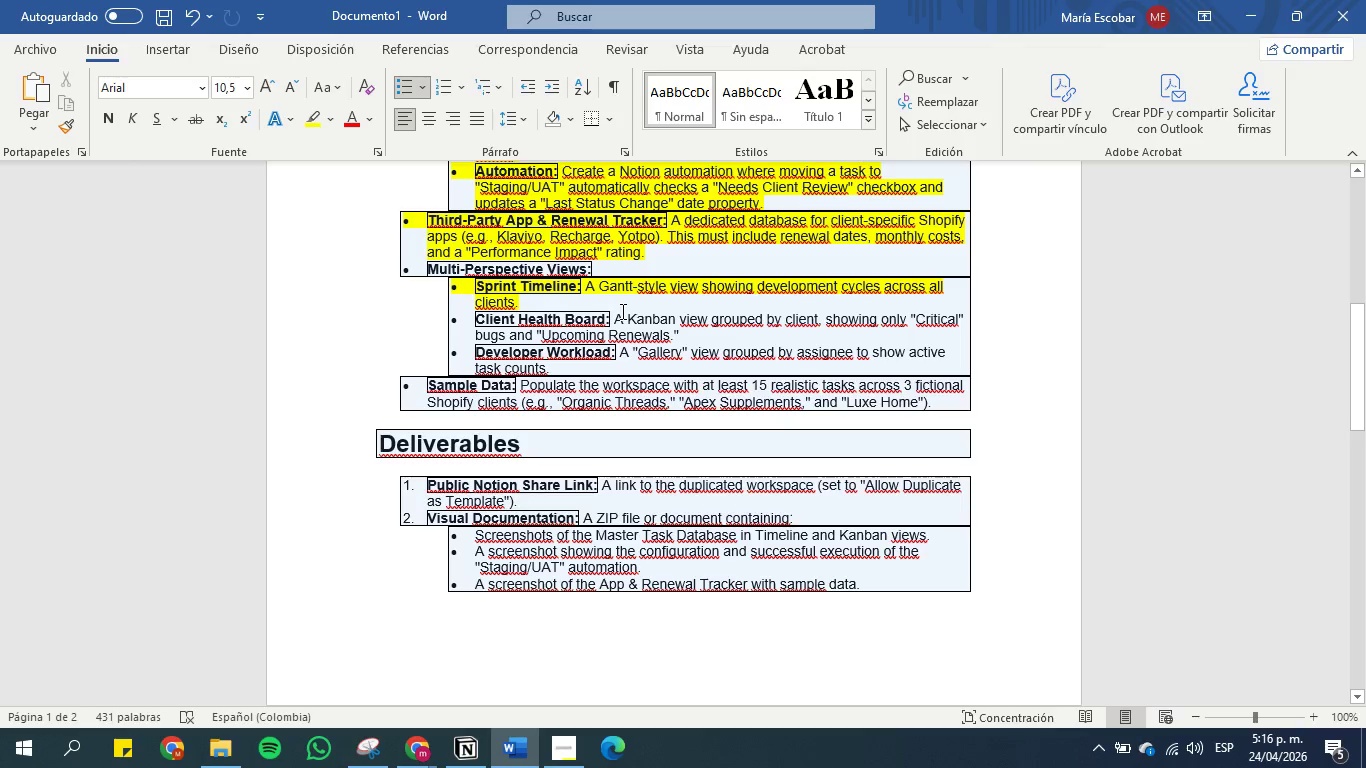 
wait(9.39)
 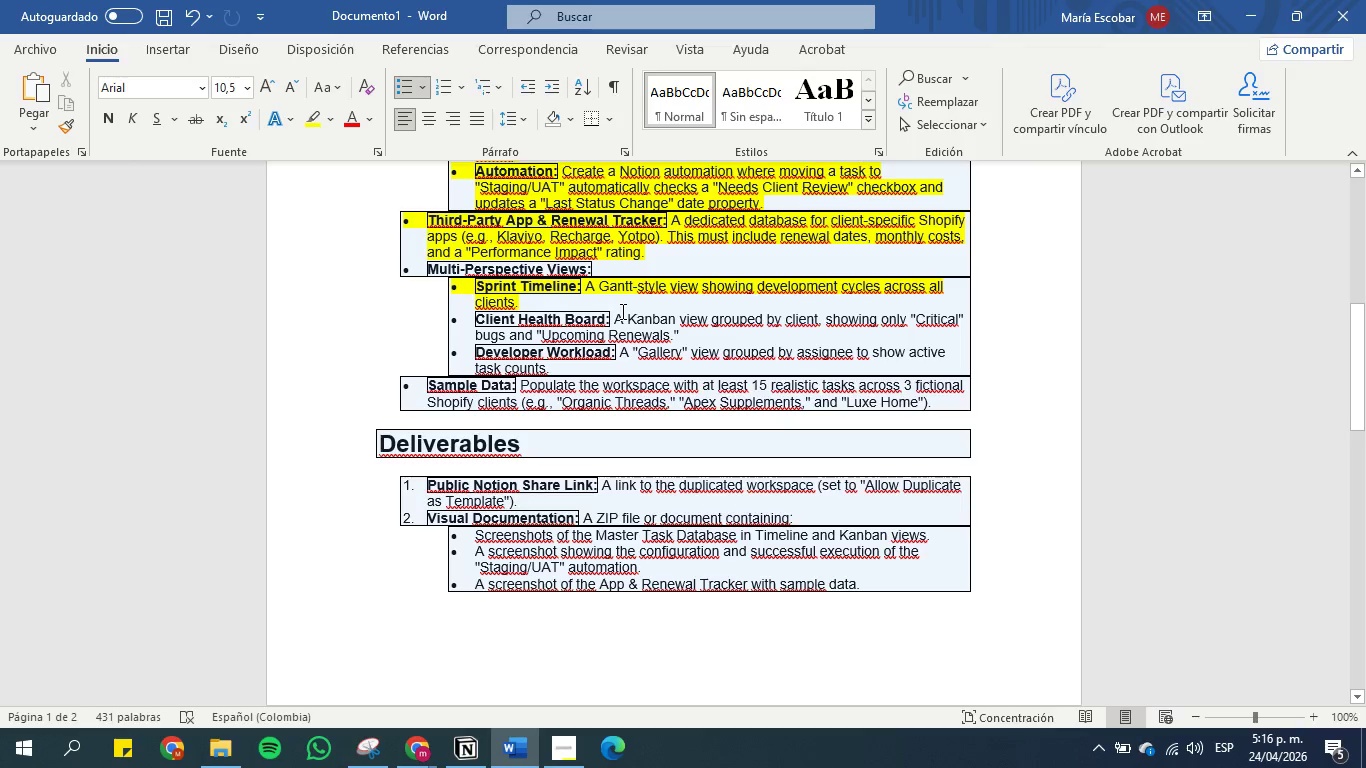 
left_click_drag(start_coordinate=[478, 319], to_coordinate=[601, 322])
 